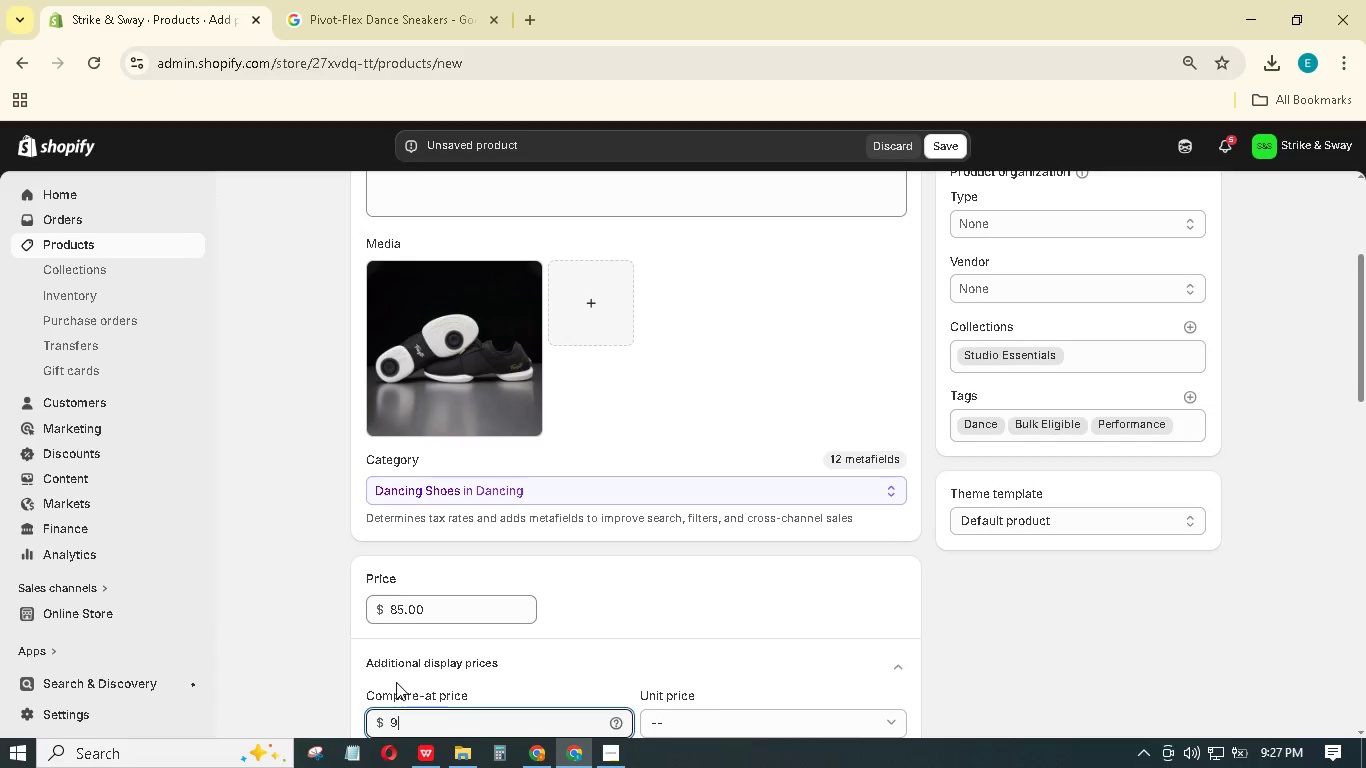 
key(Numpad5)
 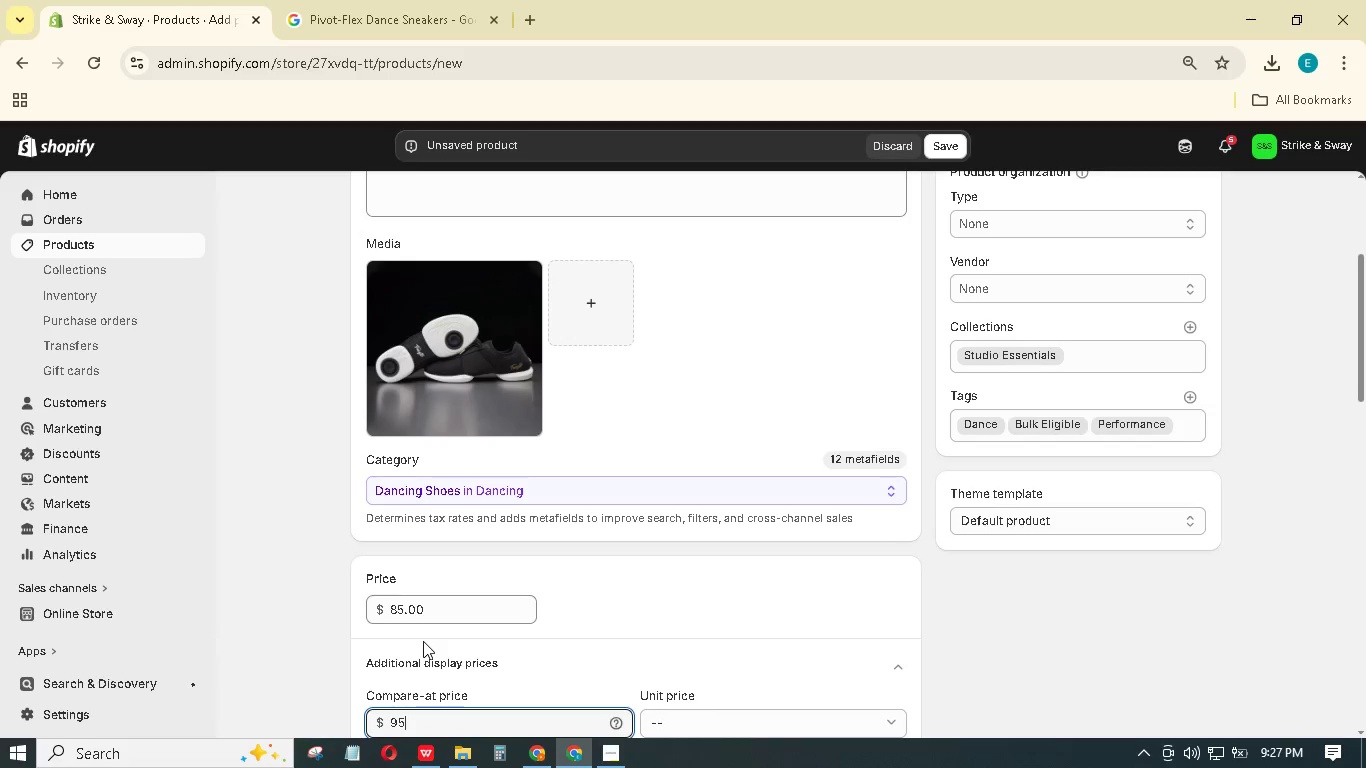 
scroll: coordinate [423, 641], scroll_direction: down, amount: 4.0
 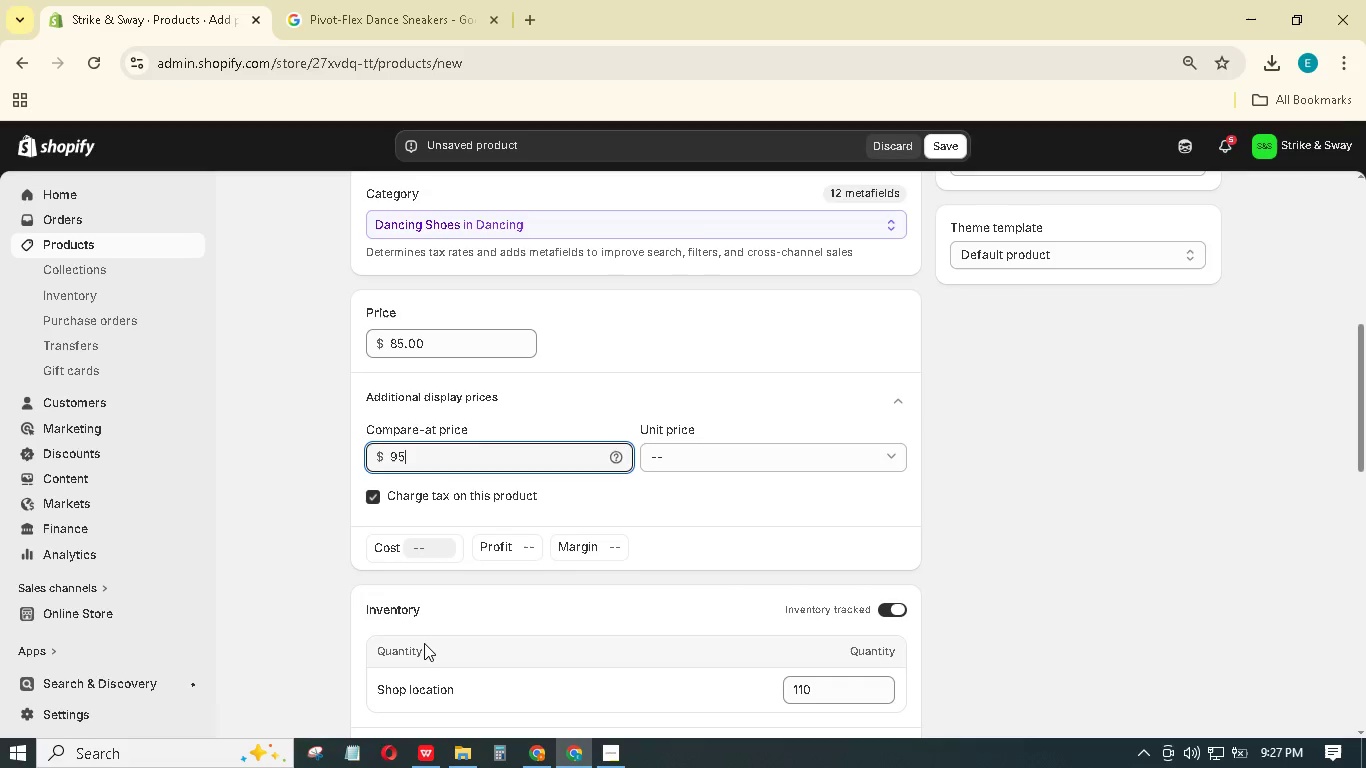 
scroll: coordinate [421, 646], scroll_direction: up, amount: 13.0
 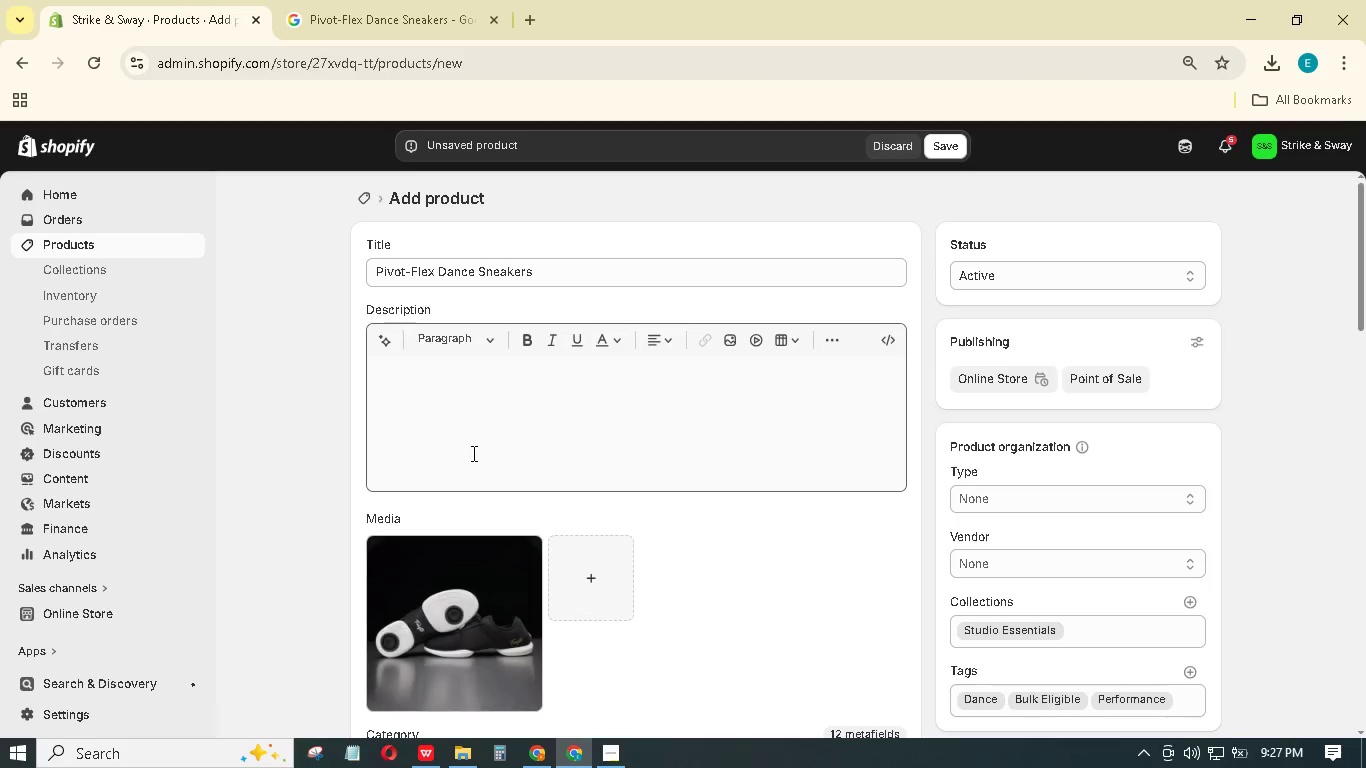 
left_click([481, 417])
 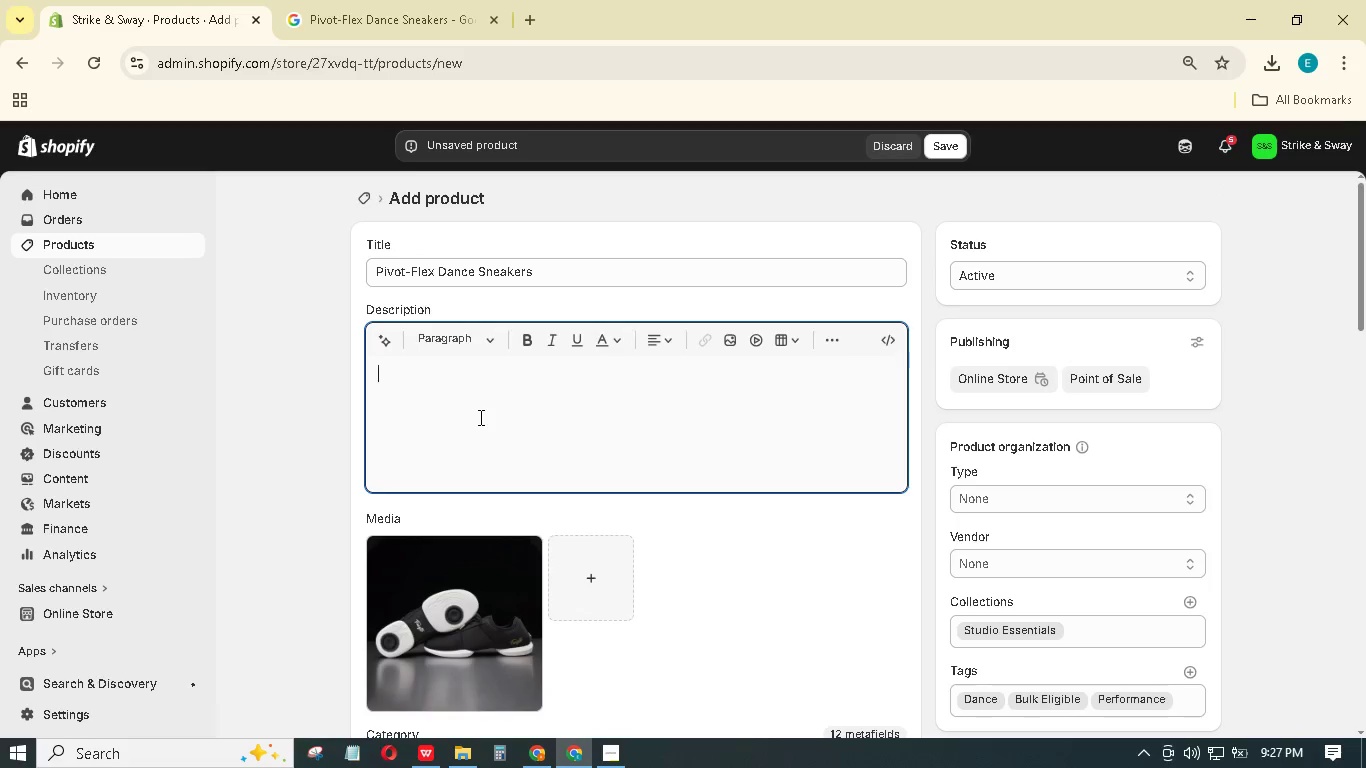 
type(Turn Like a Pro)
 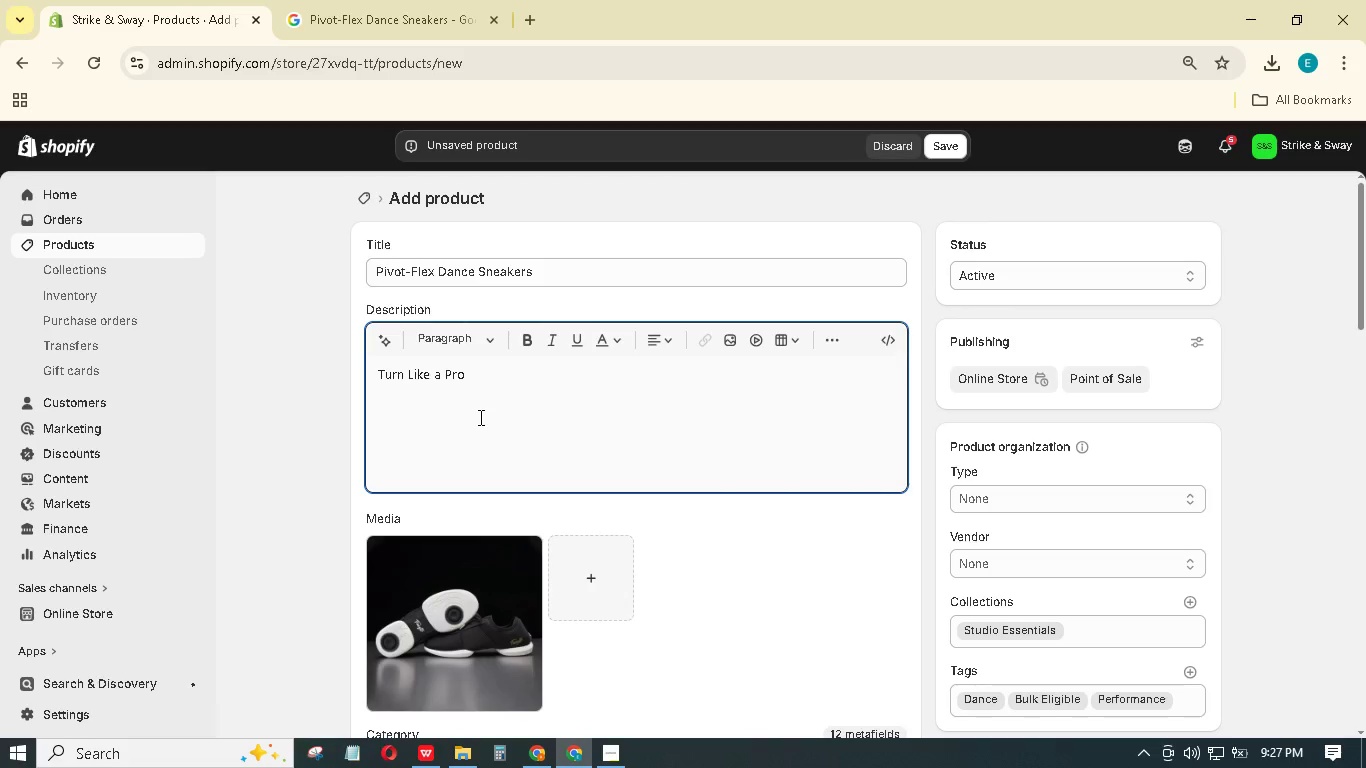 
key(Enter)
 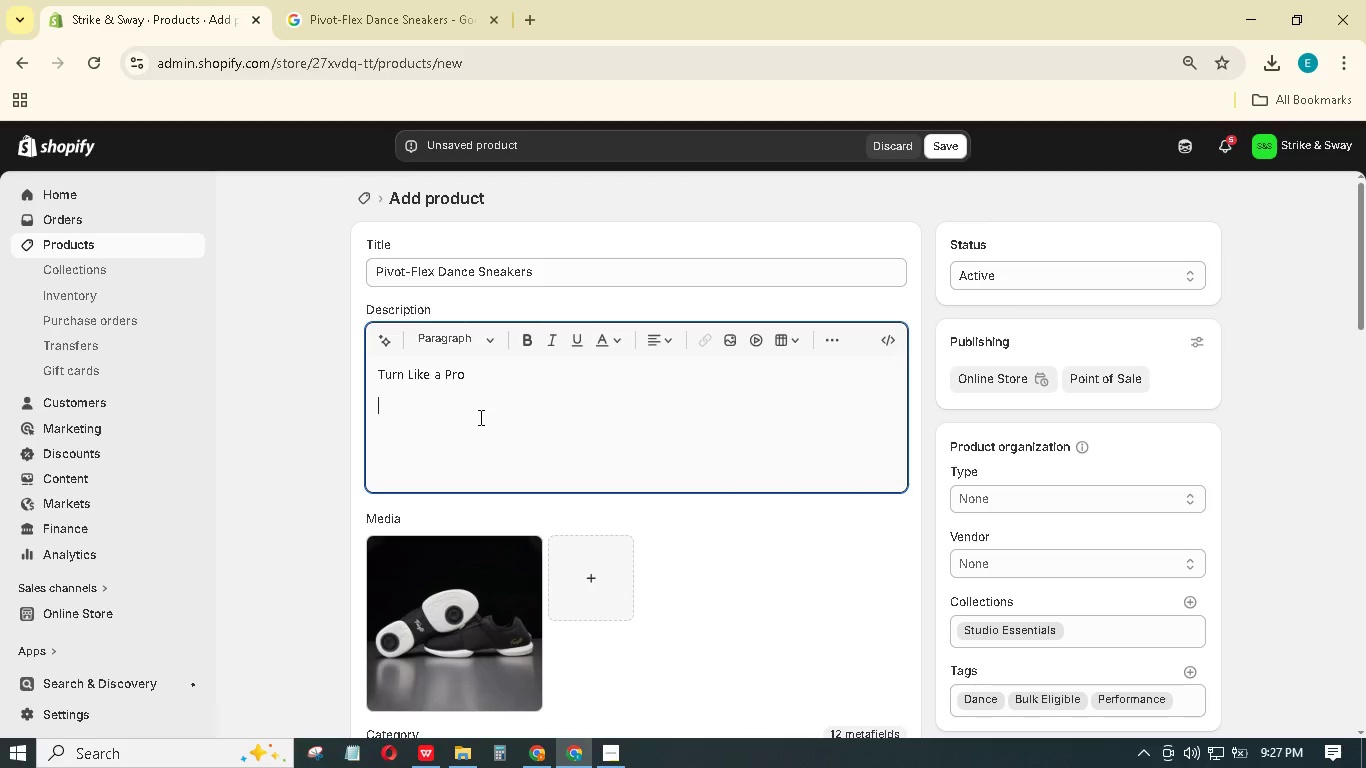 
type(These sneakers feature a pivot spot under the ball of the foot, allowing smooth 360 degree spins without sticking.)
 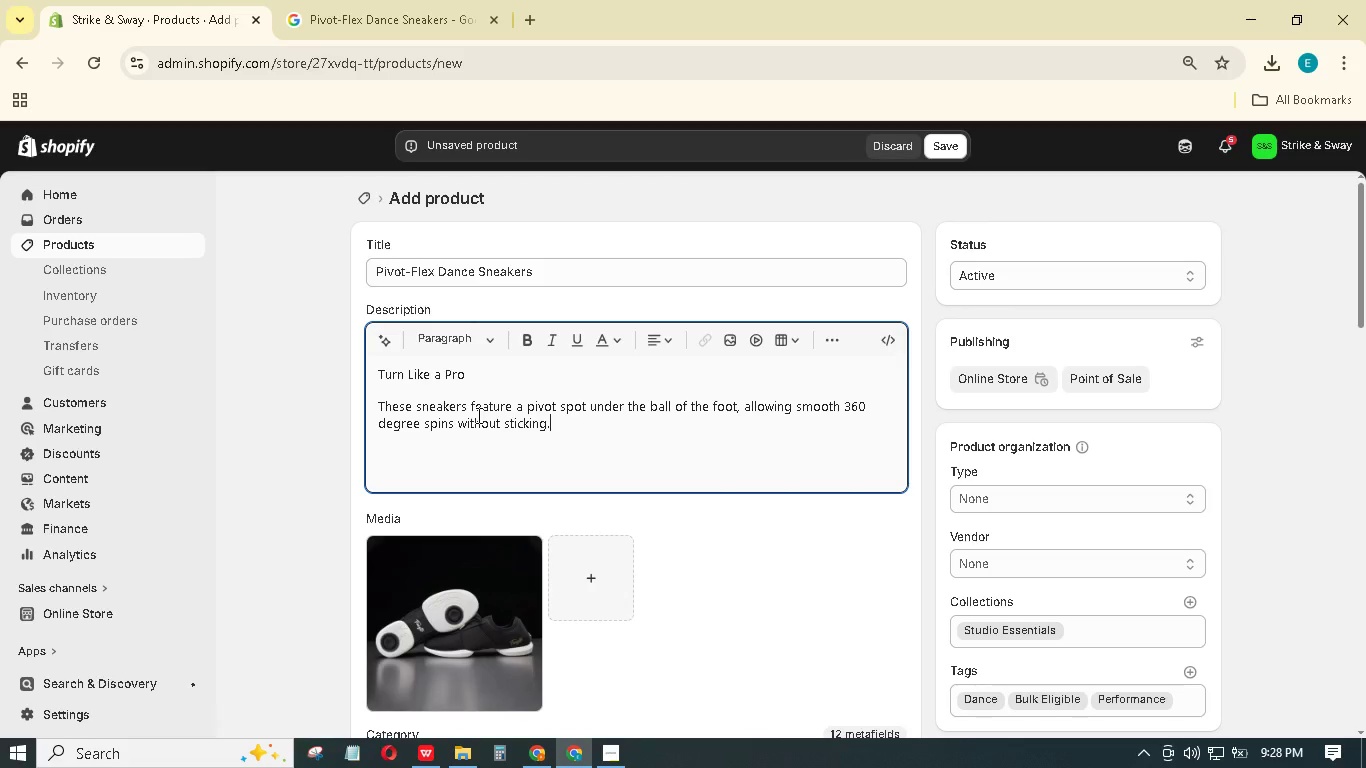 
wait(10.42)
 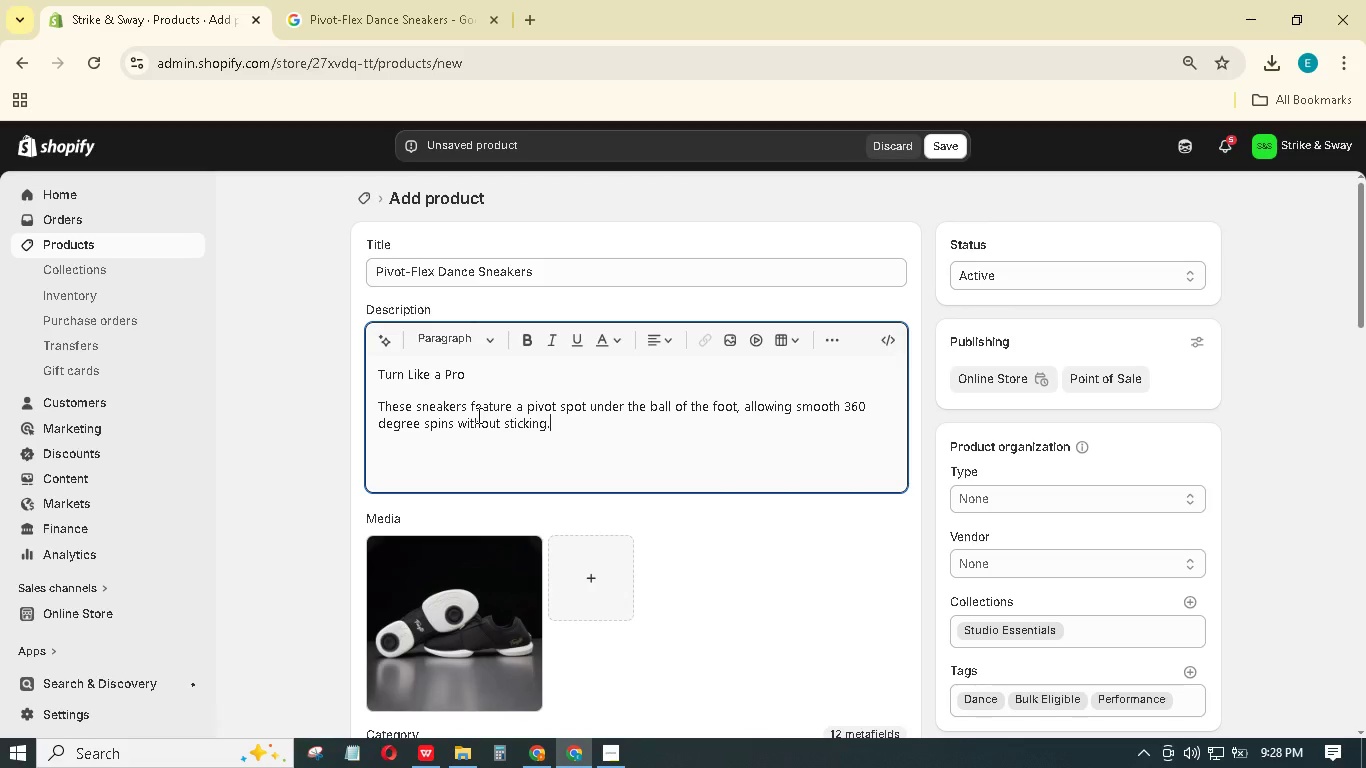 
key(Enter)
 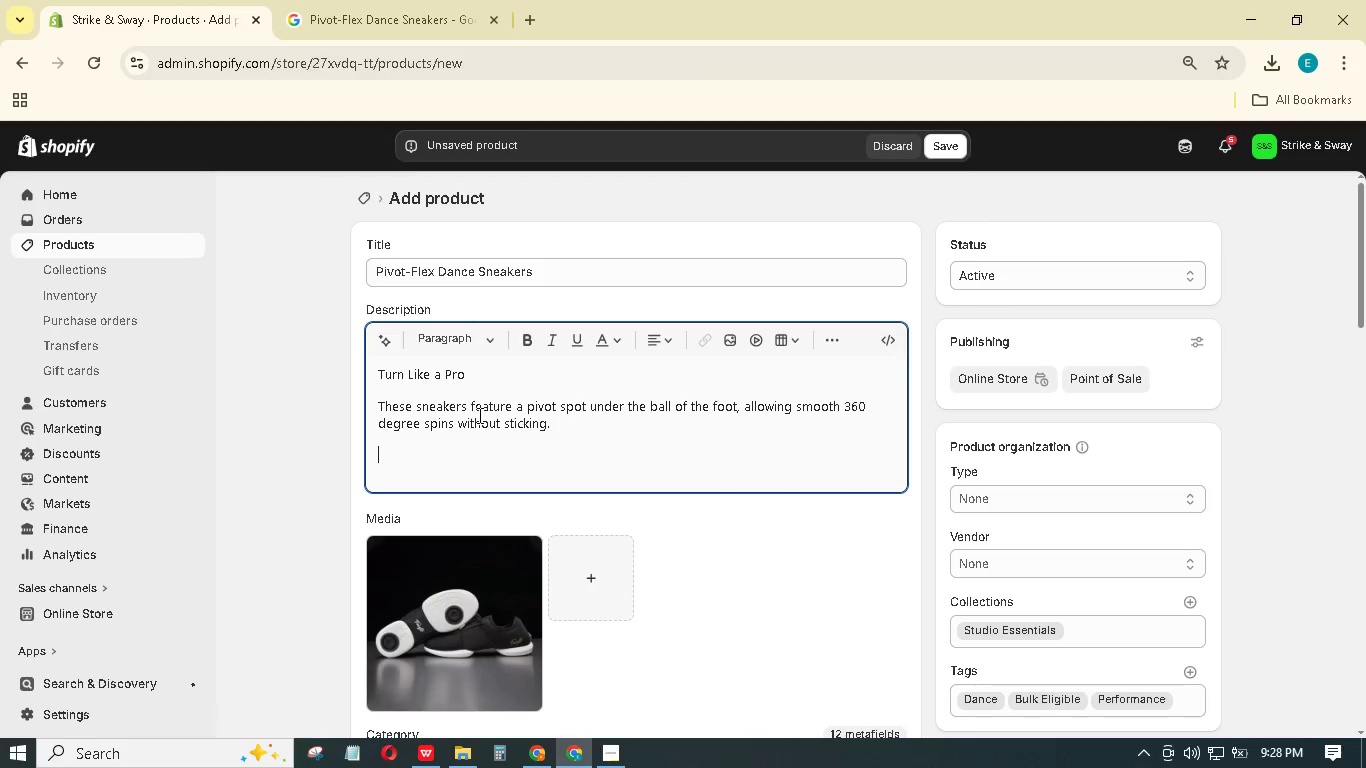 
type(Why studios recommend them:)
 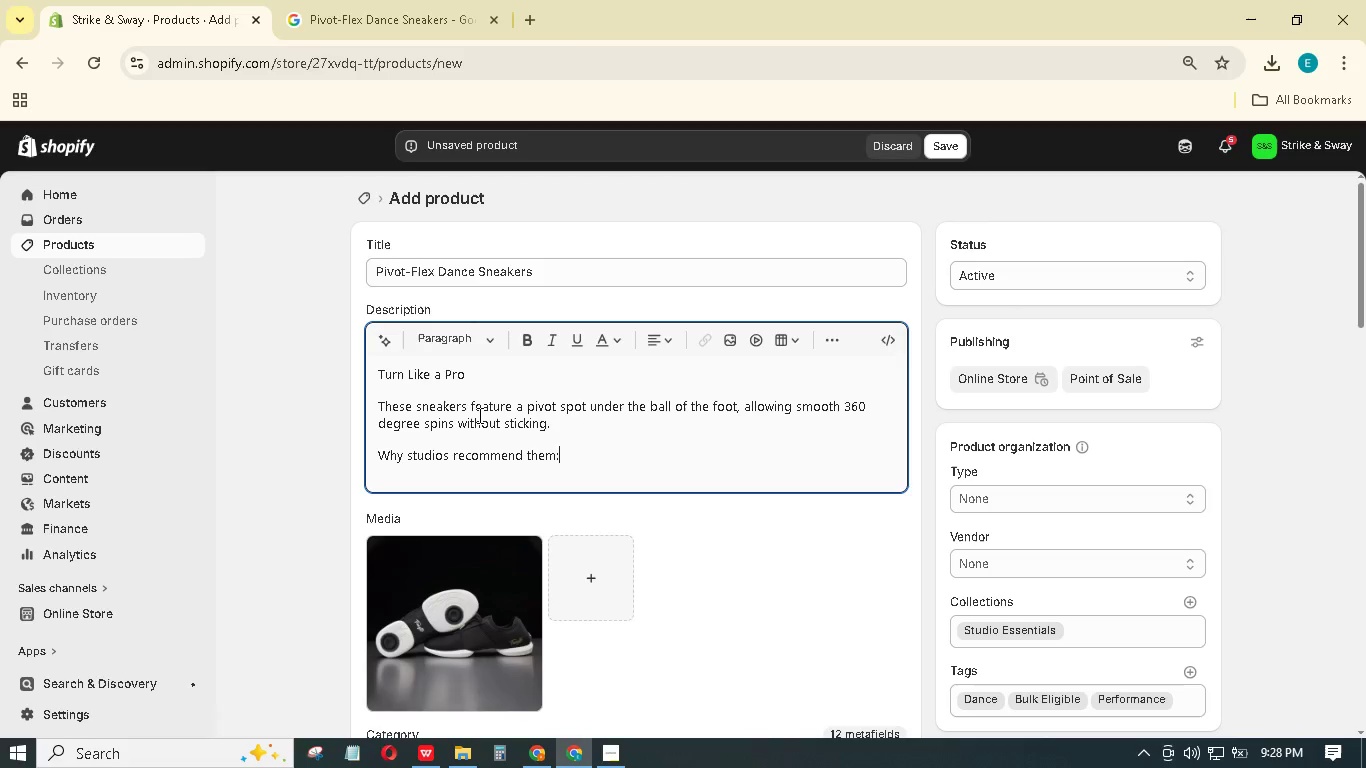 
key(Enter)
 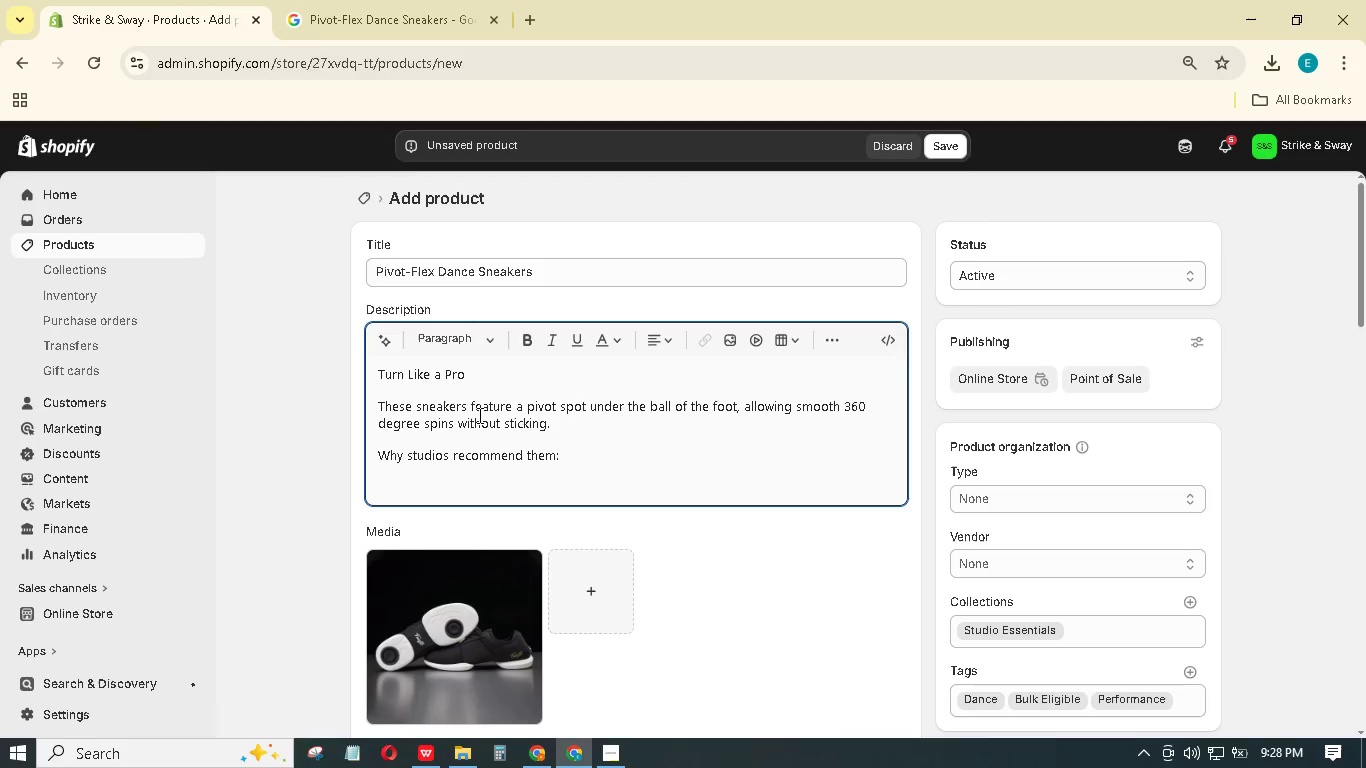 
type(Spi)
key(Backspace)
type(lit-sole design - Flexibility for pointing feet.)
 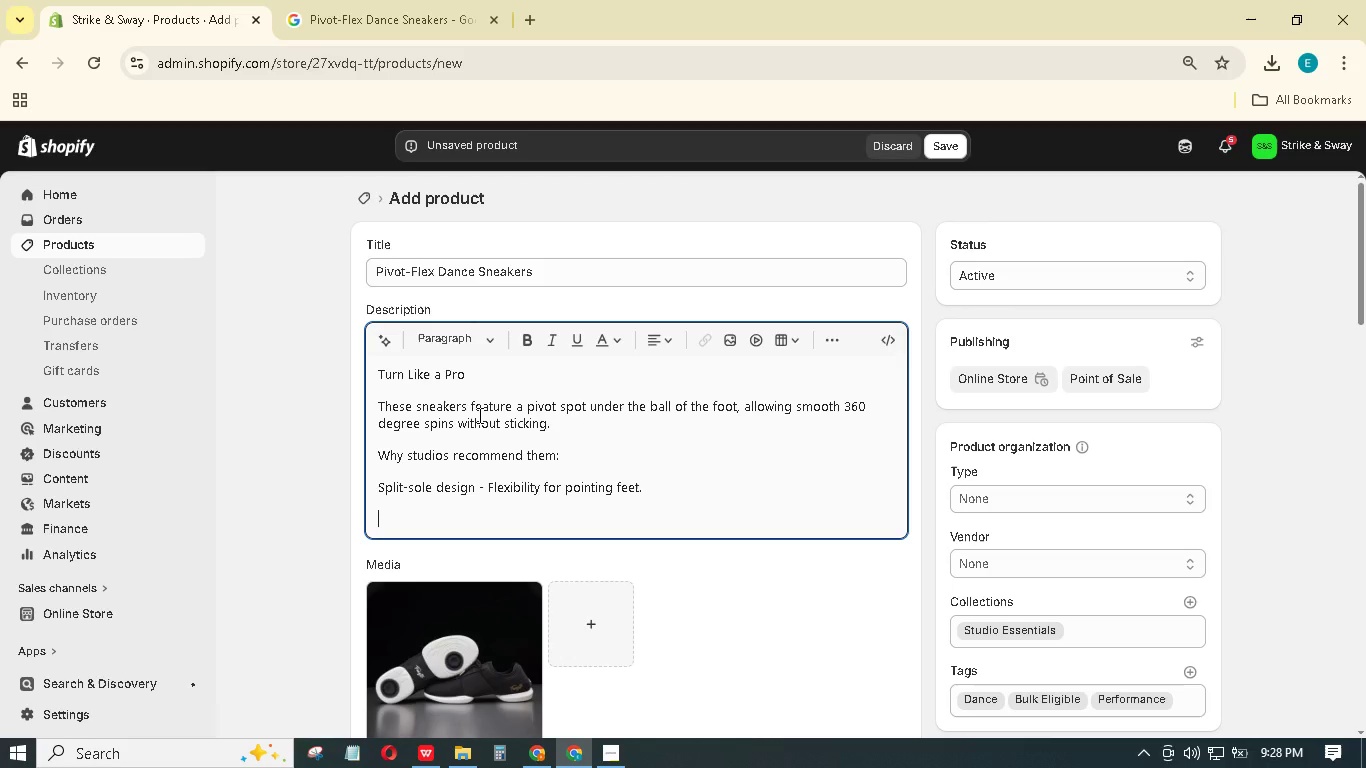 
 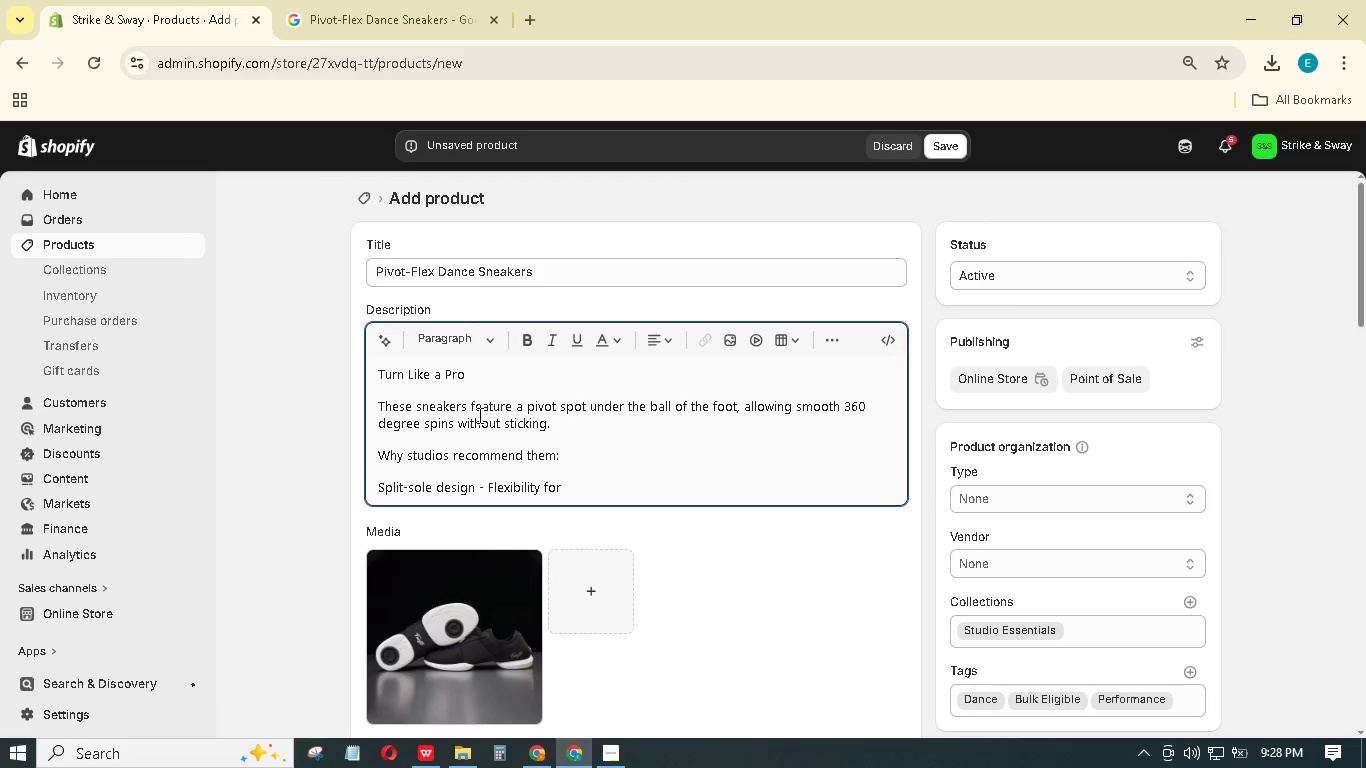 
key(Enter)
 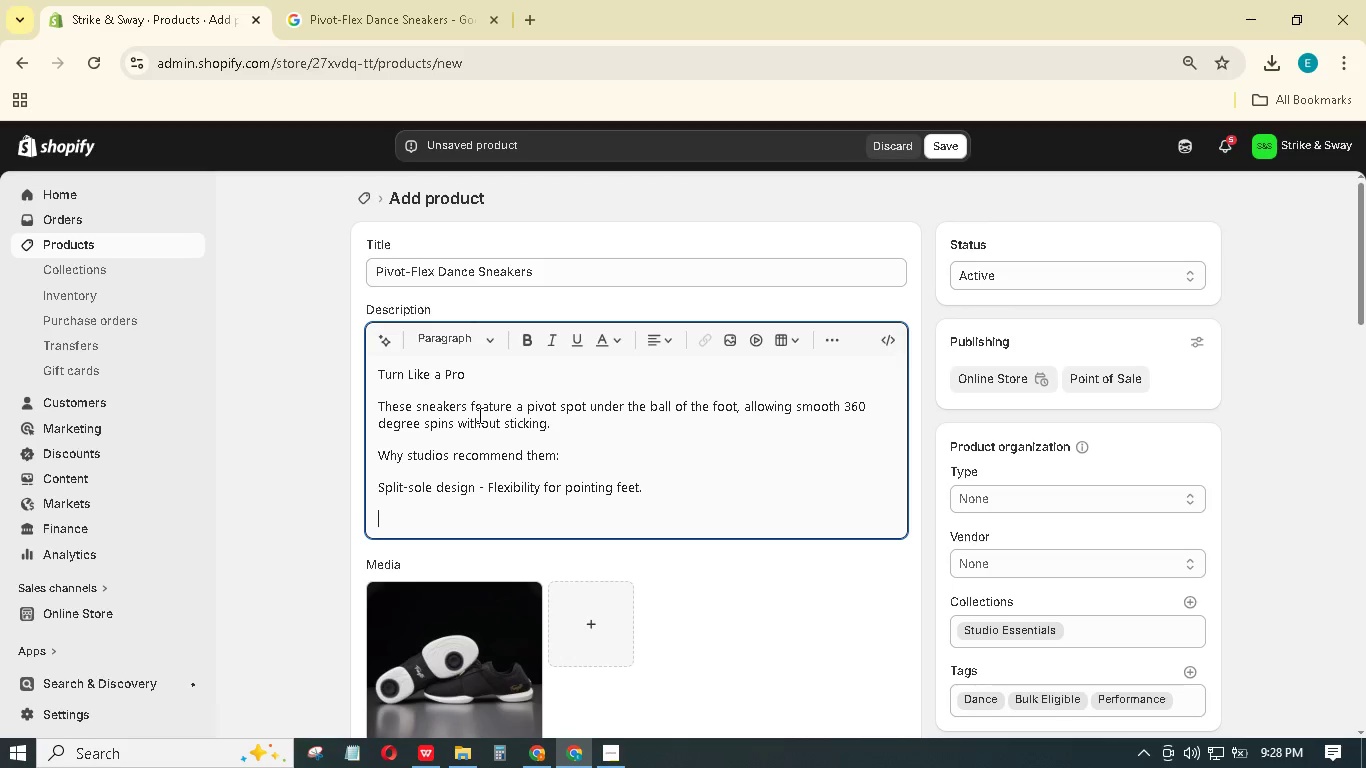 
type(Pivot disc - reduces friction during turns.)
 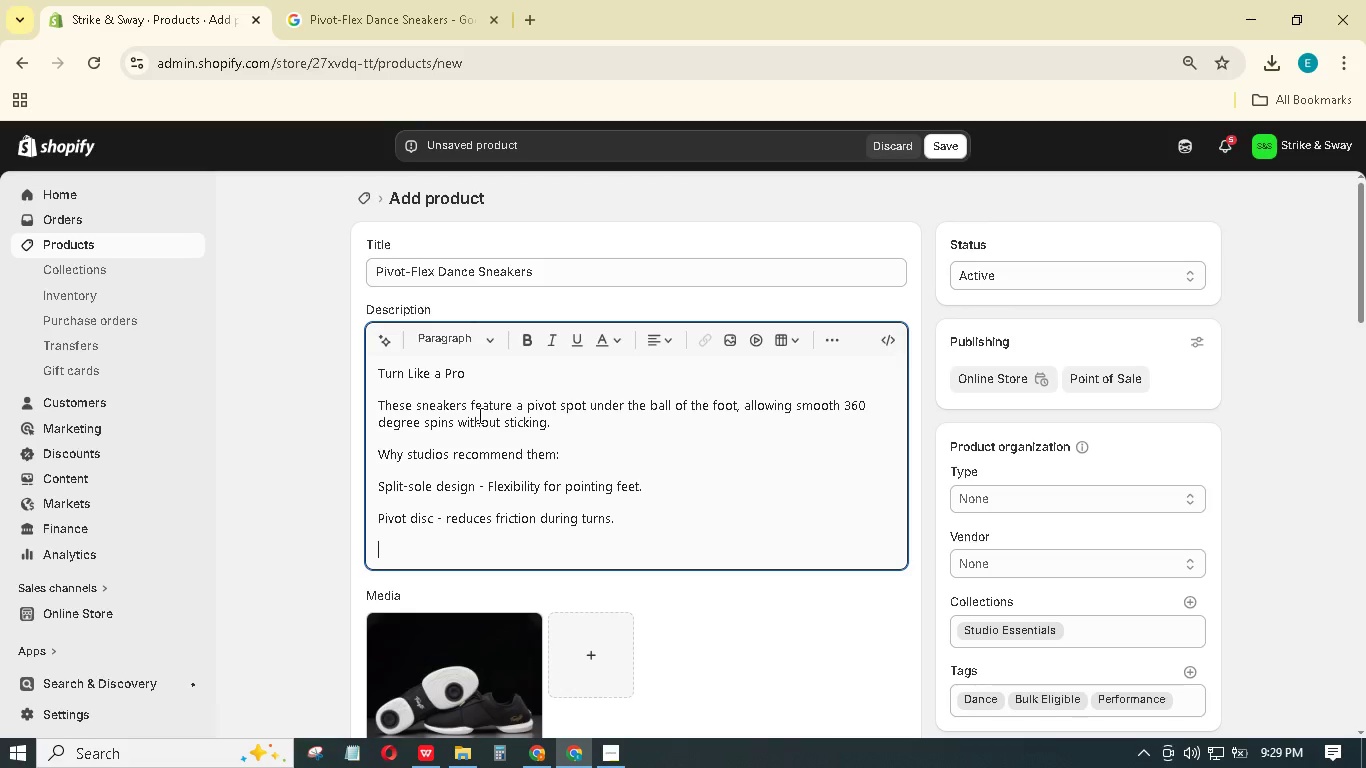 
 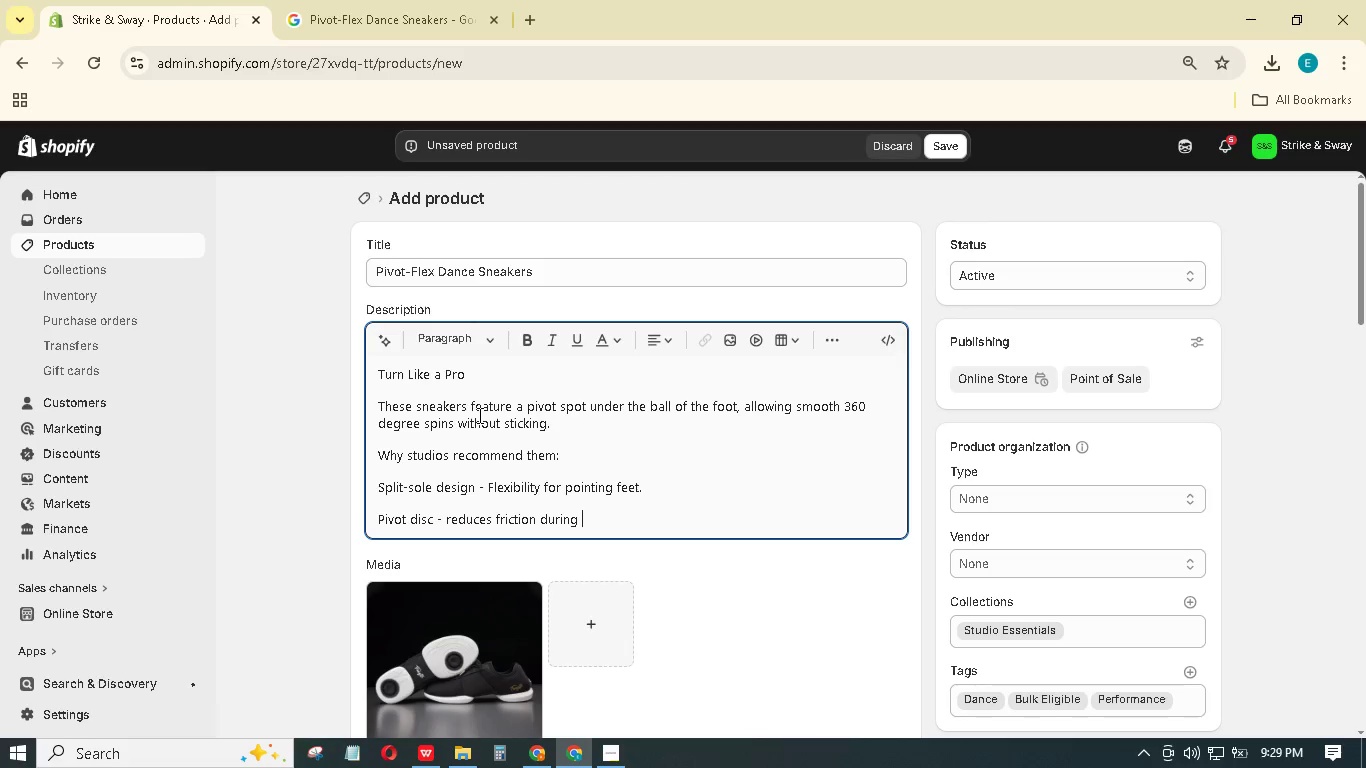 
key(Enter)
 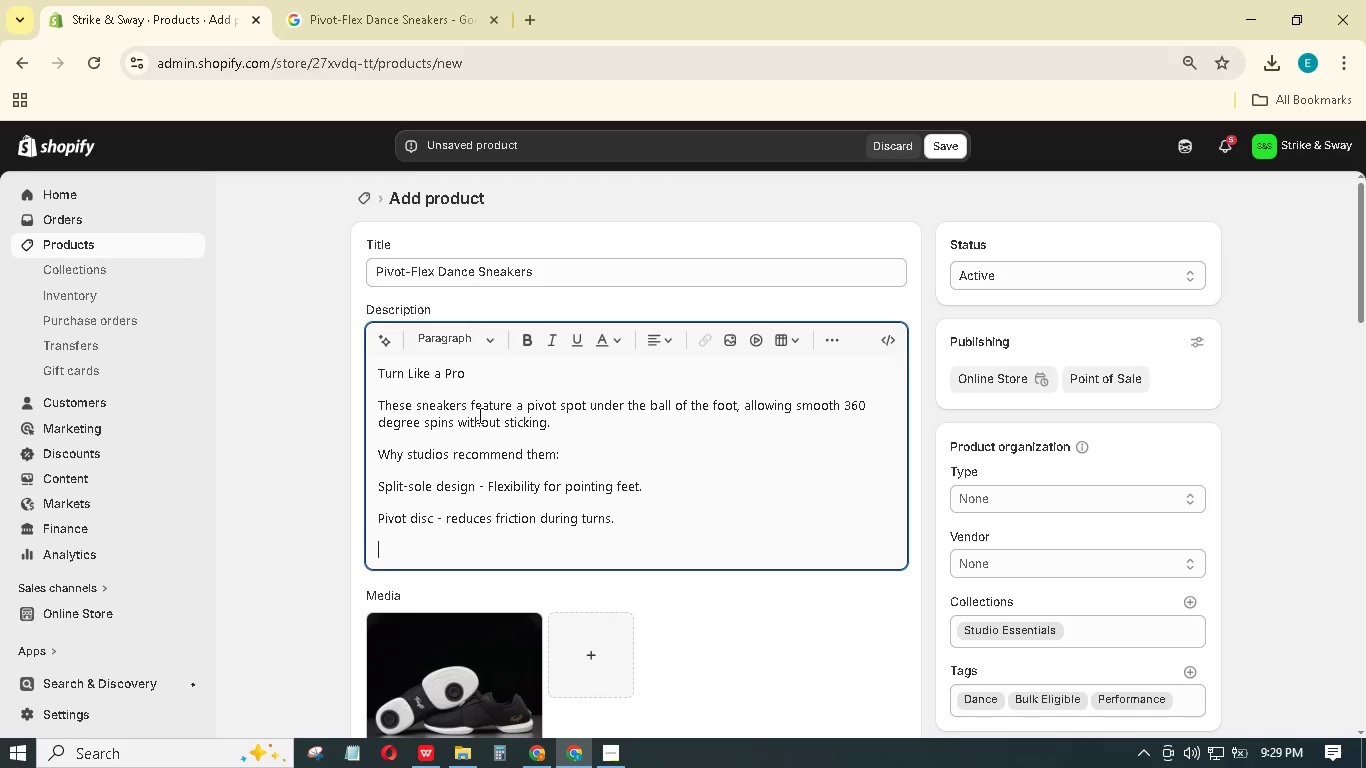 
type(Mesh upper - Breathable, quick-drying.)
 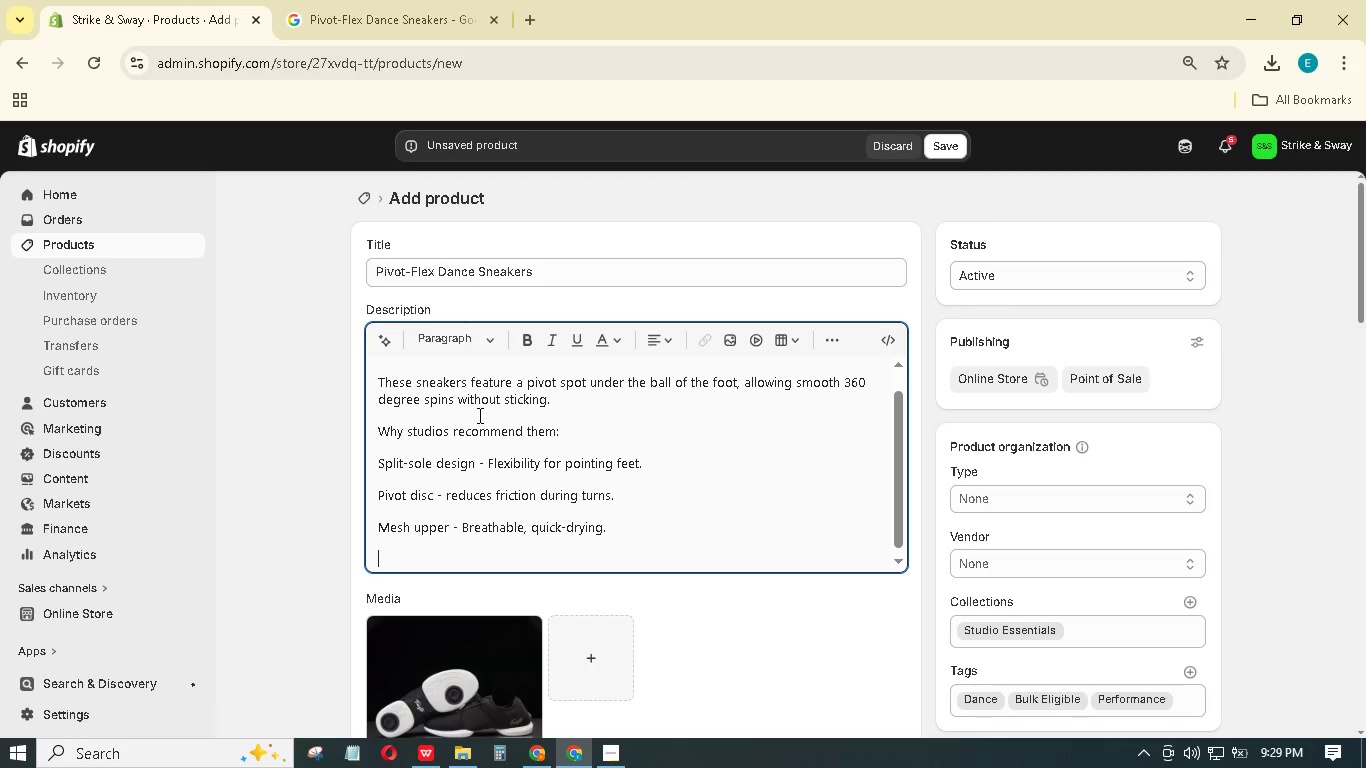 
 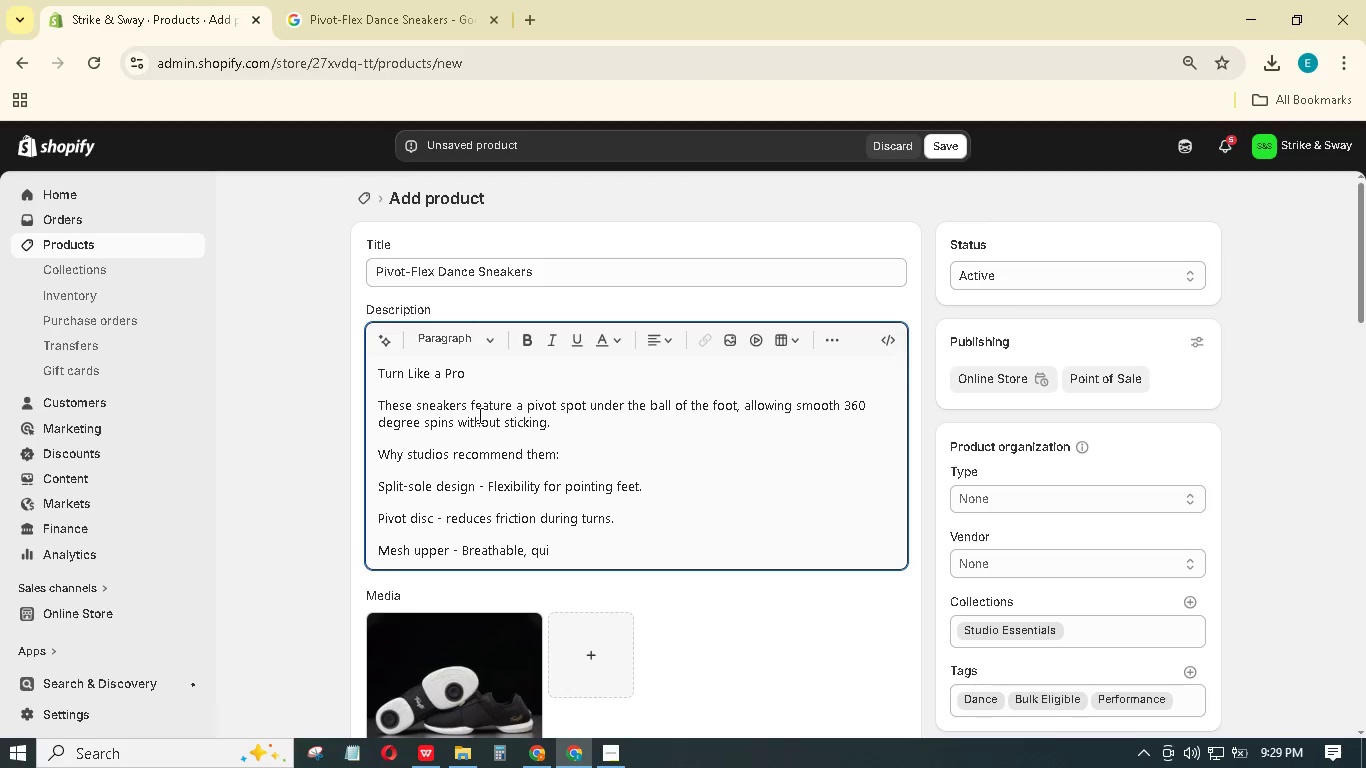 
key(Enter)
 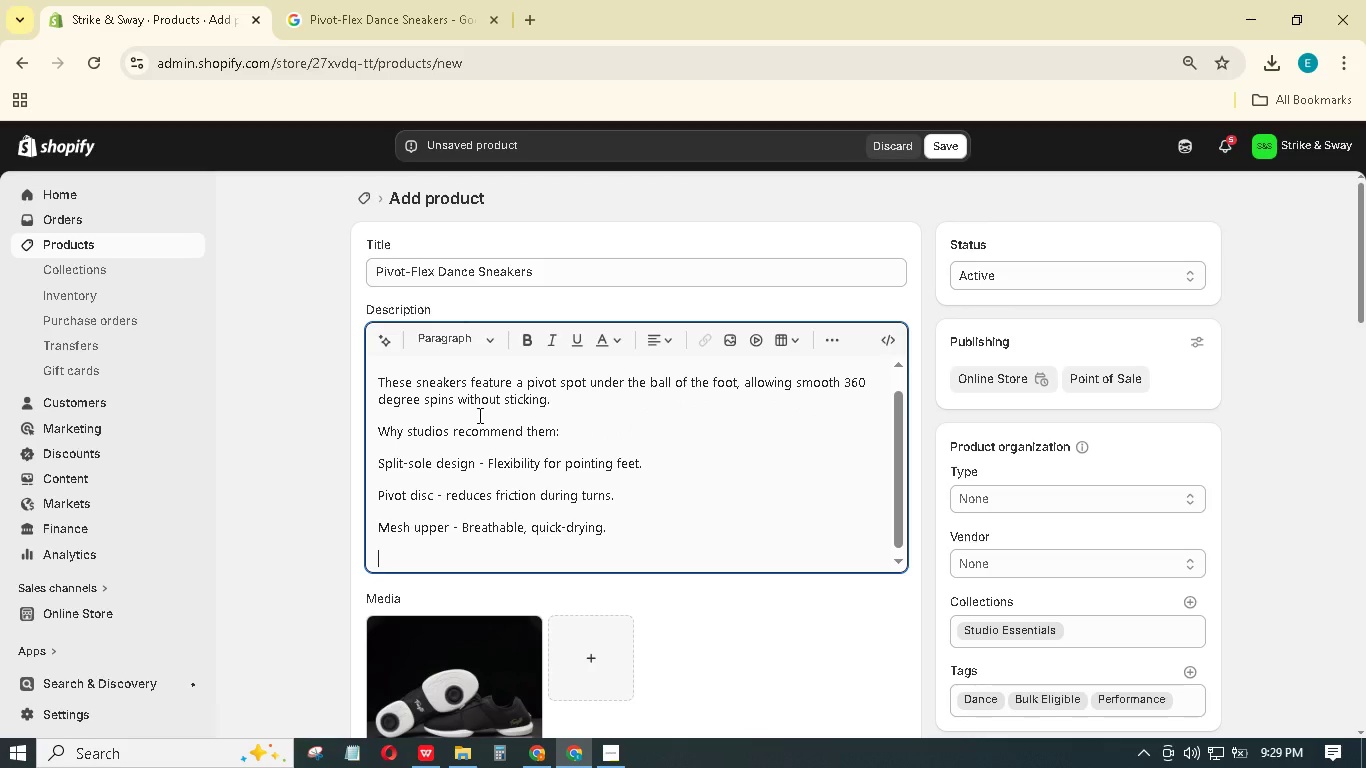 
type(Bulk eligible - Order for your entire dance company.)
 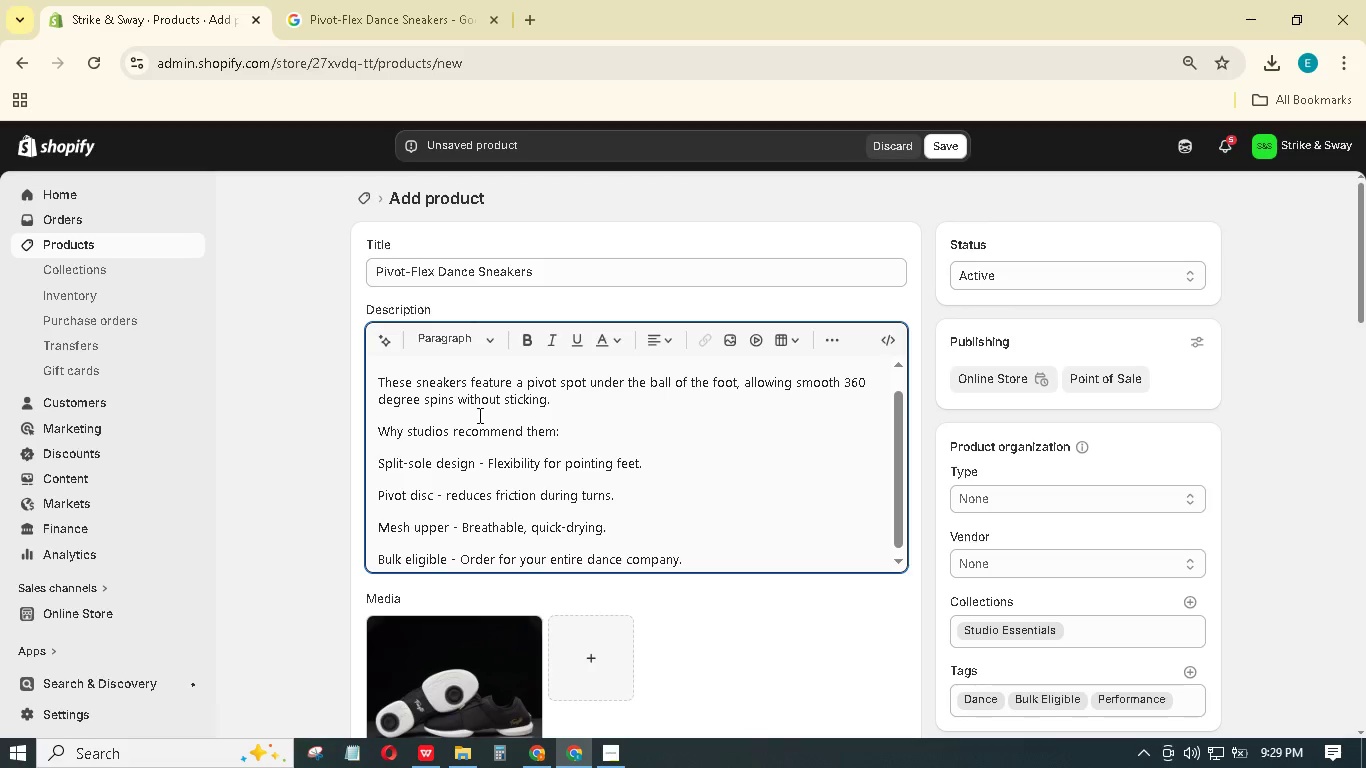 
left_click_drag(start_coordinate=[705, 557], to_coordinate=[372, 464])
 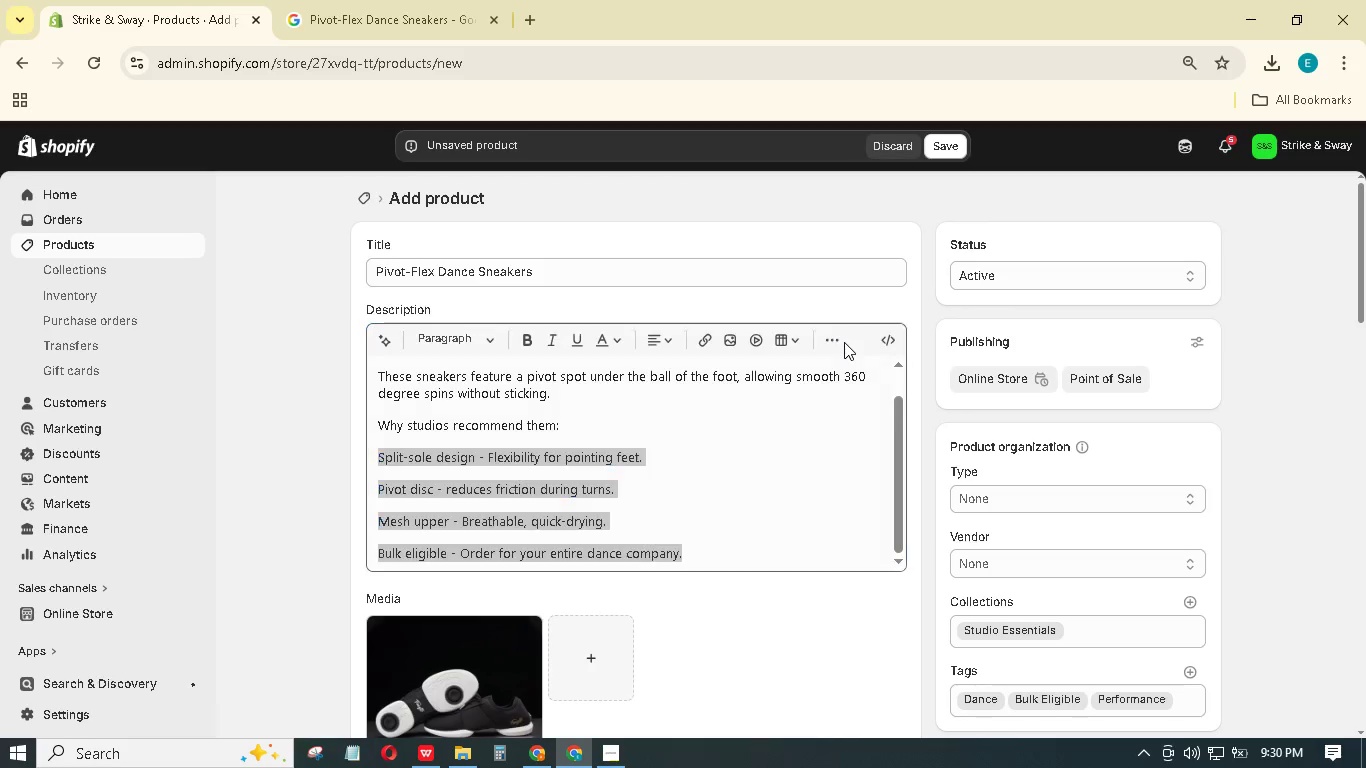 
double_click([844, 342])
 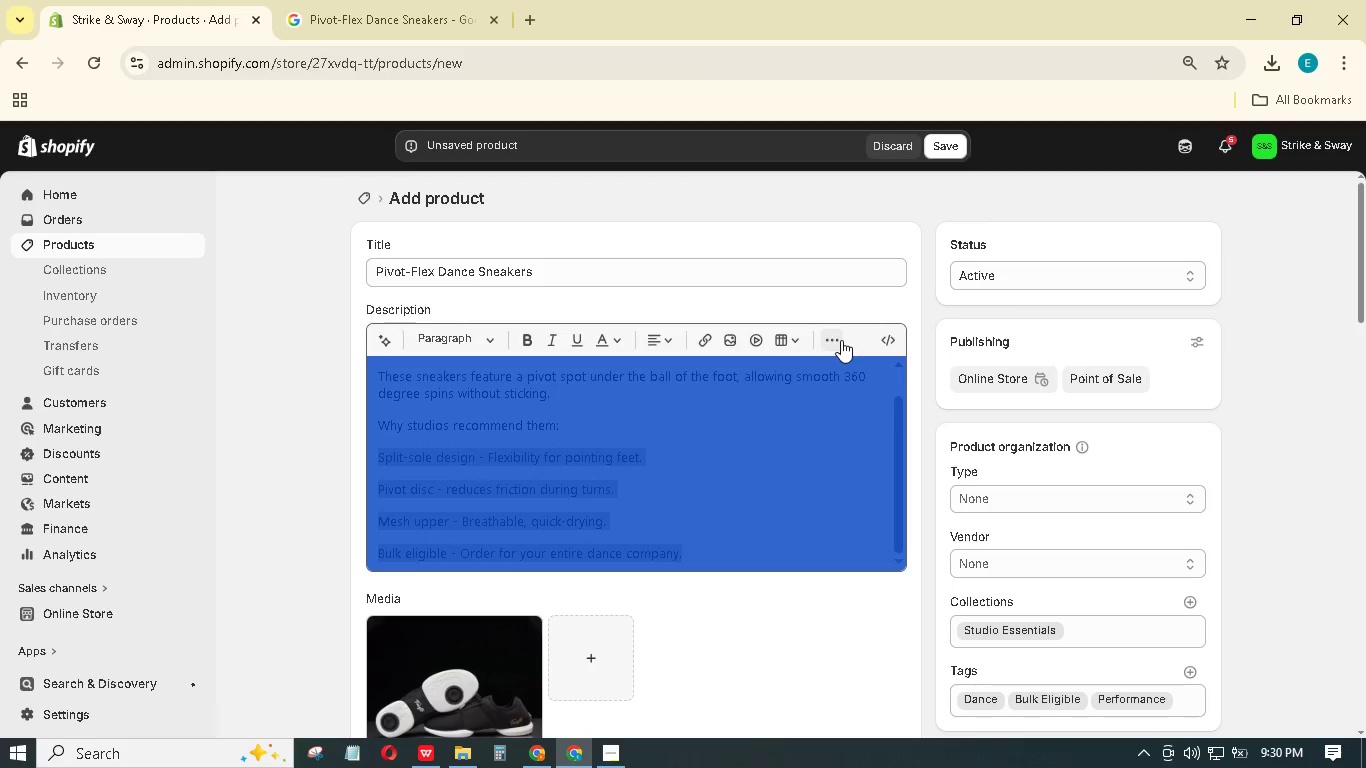 
left_click([839, 340])
 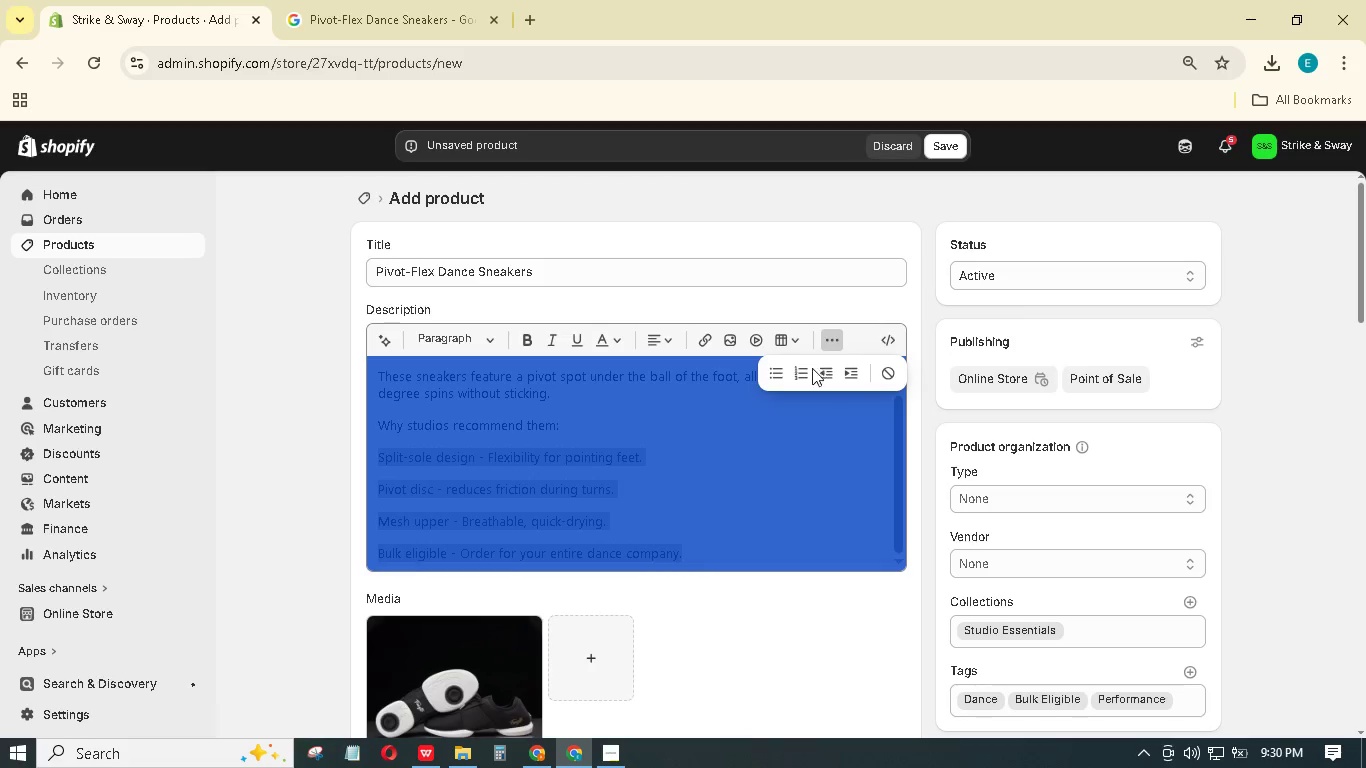 
left_click([782, 373])
 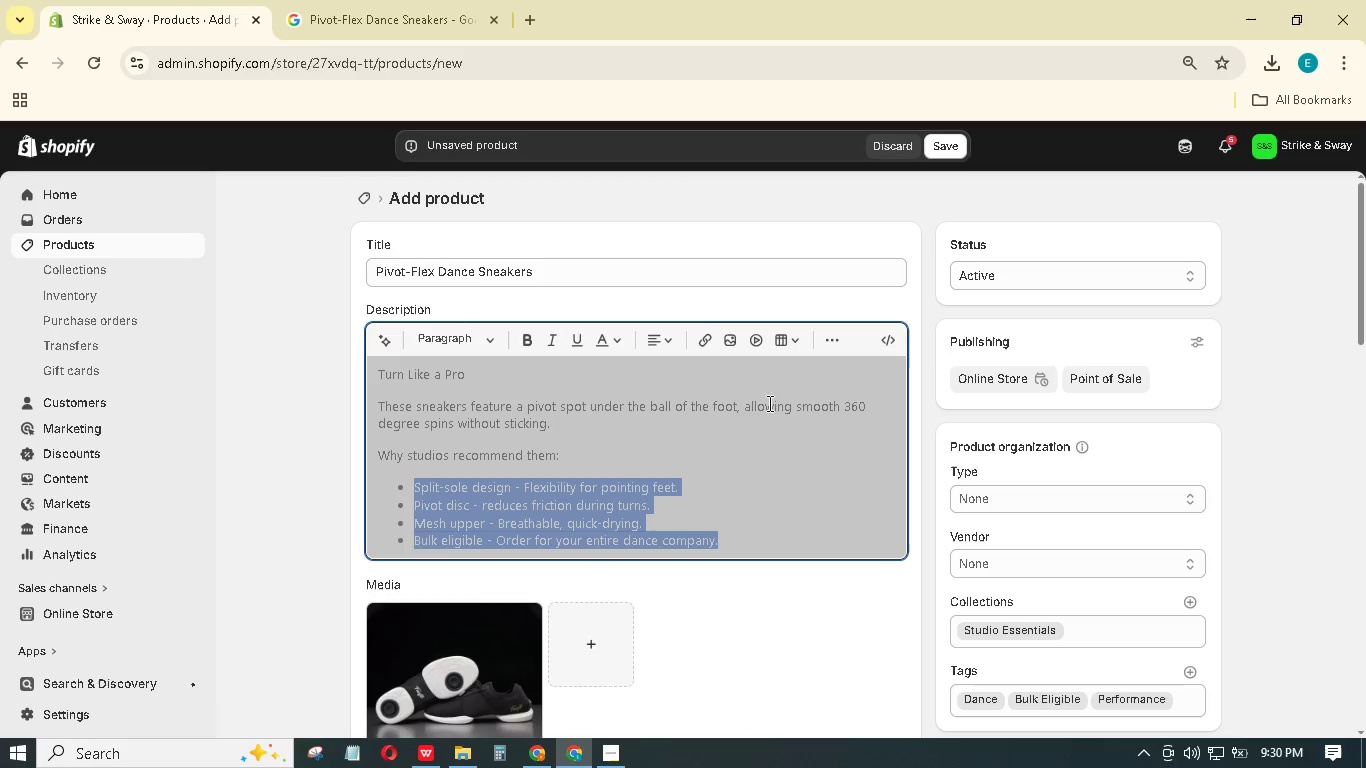 
left_click([770, 439])
 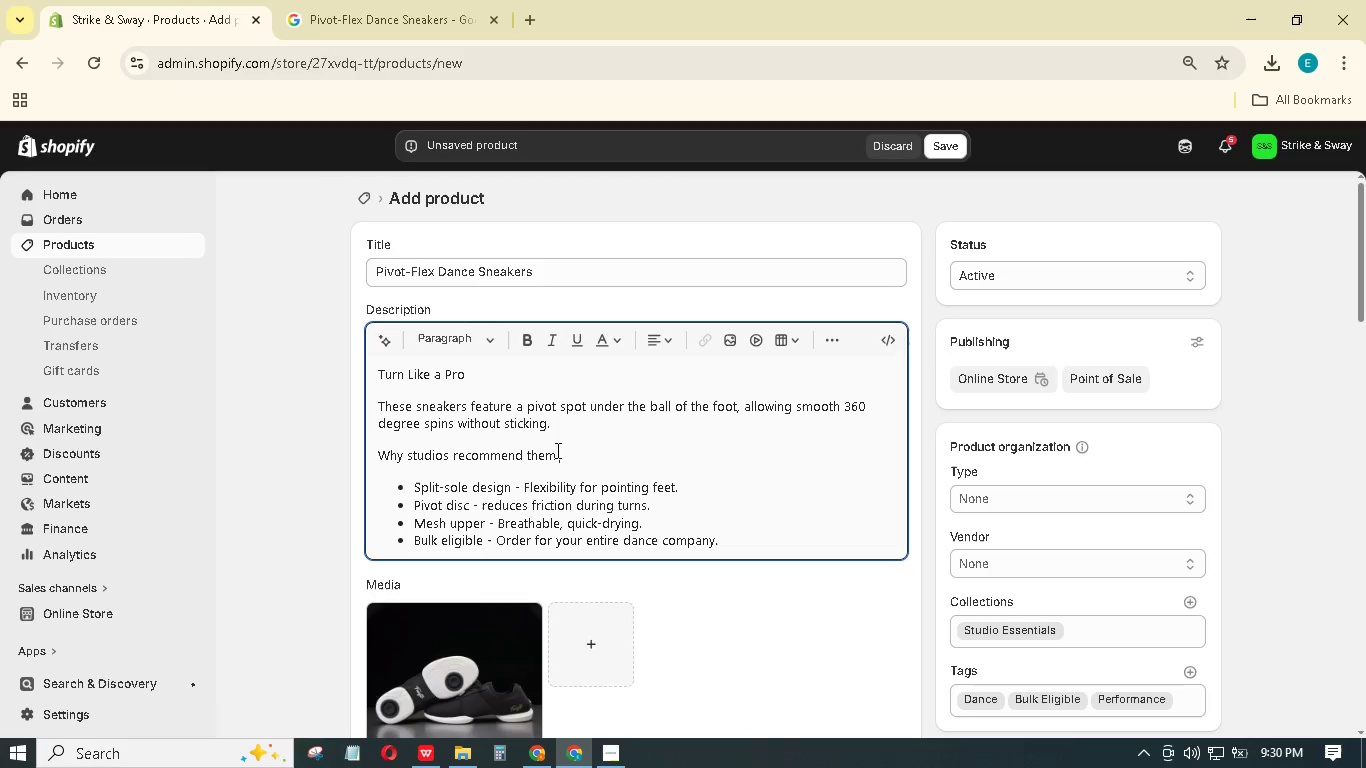 
left_click_drag(start_coordinate=[552, 450], to_coordinate=[366, 458])
 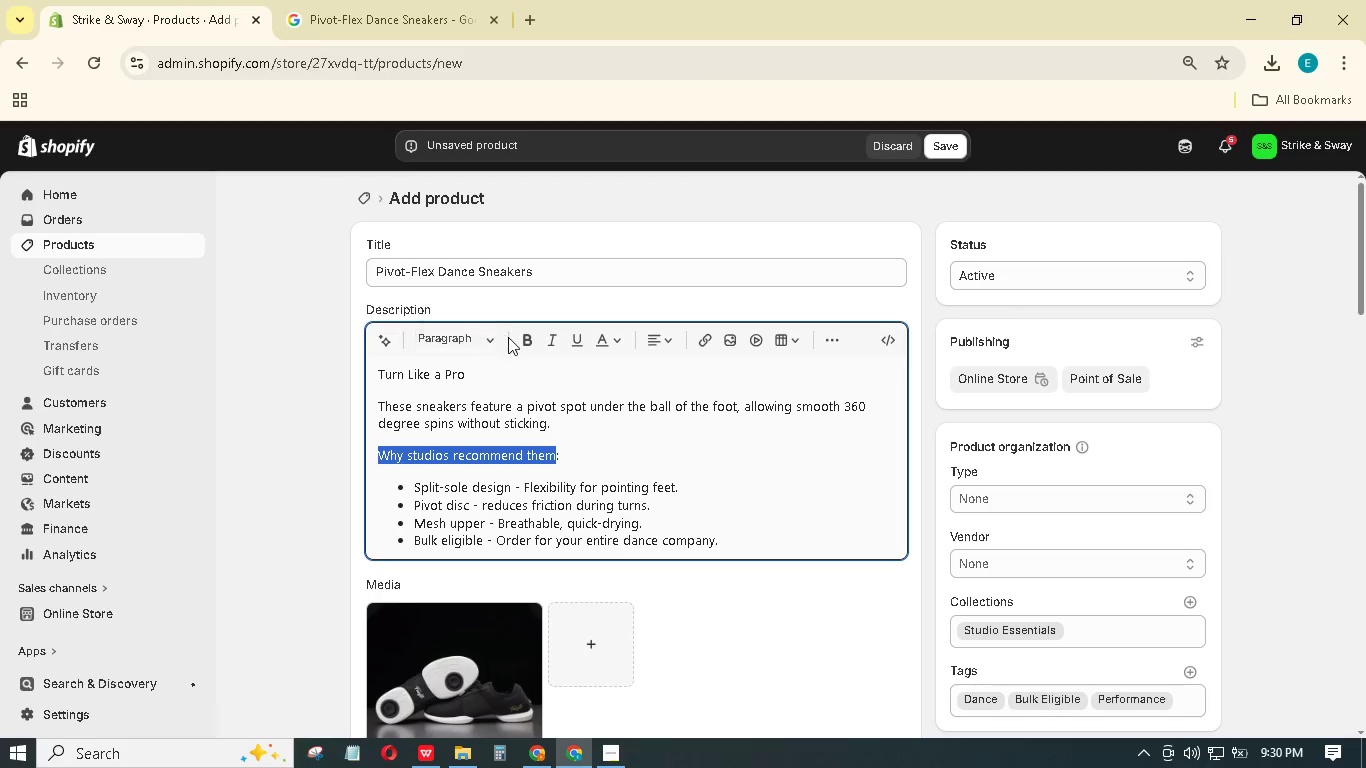 
left_click([519, 335])
 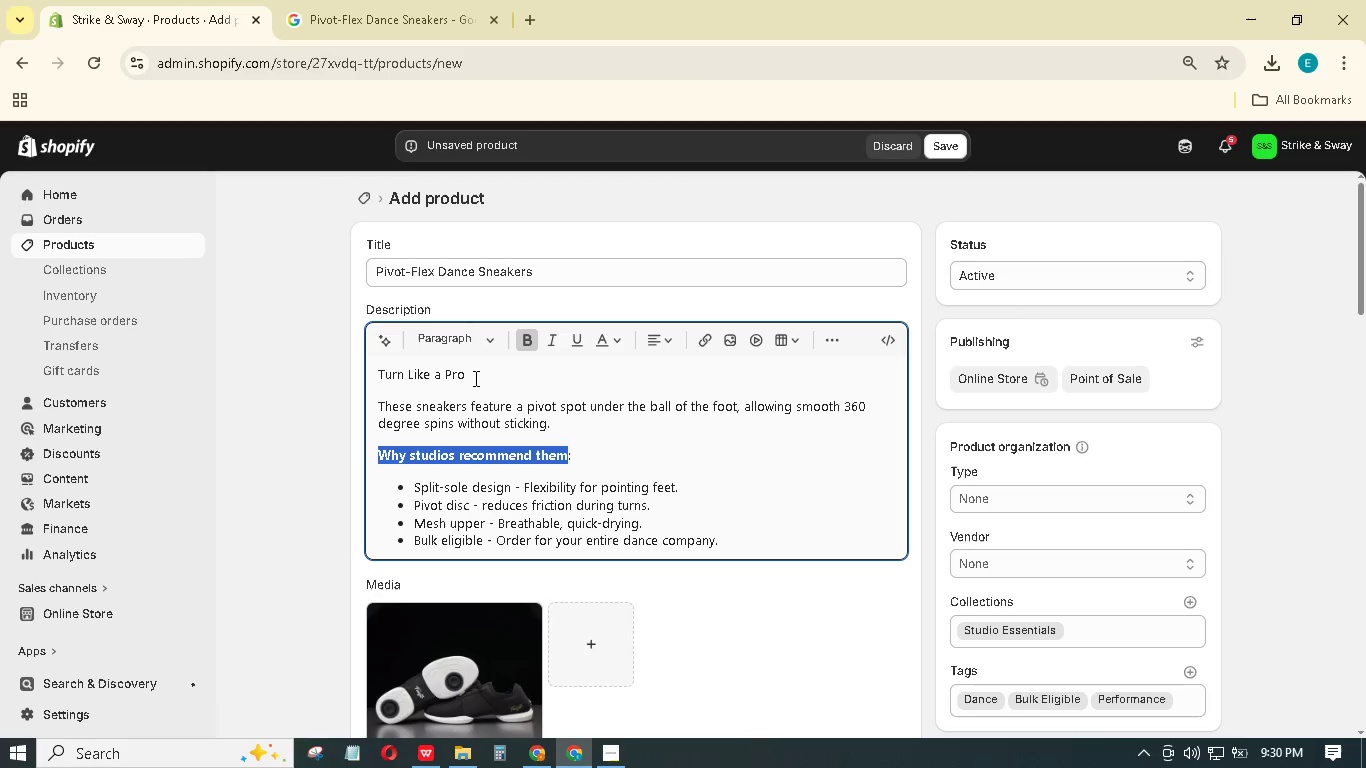 
left_click_drag(start_coordinate=[475, 377], to_coordinate=[465, 377])
 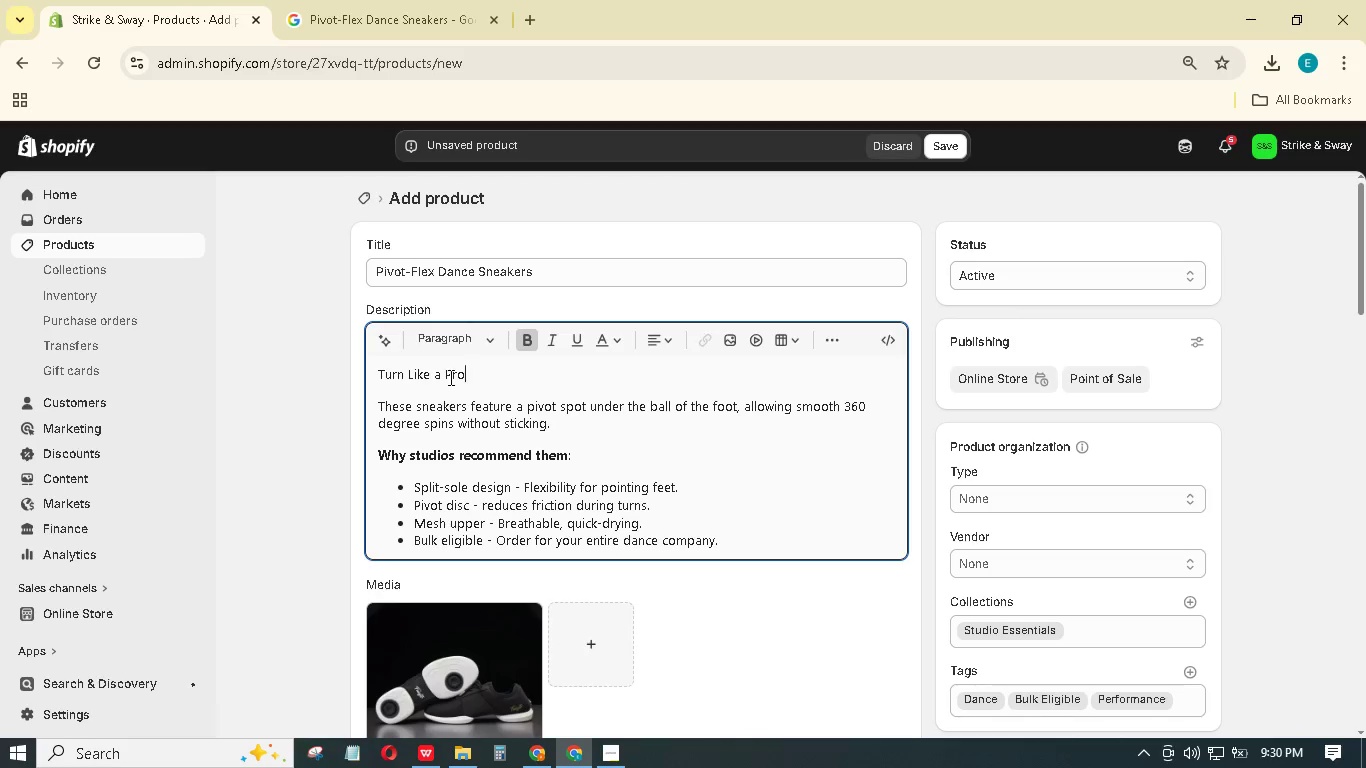 
left_click_drag(start_coordinate=[457, 377], to_coordinate=[368, 372])
 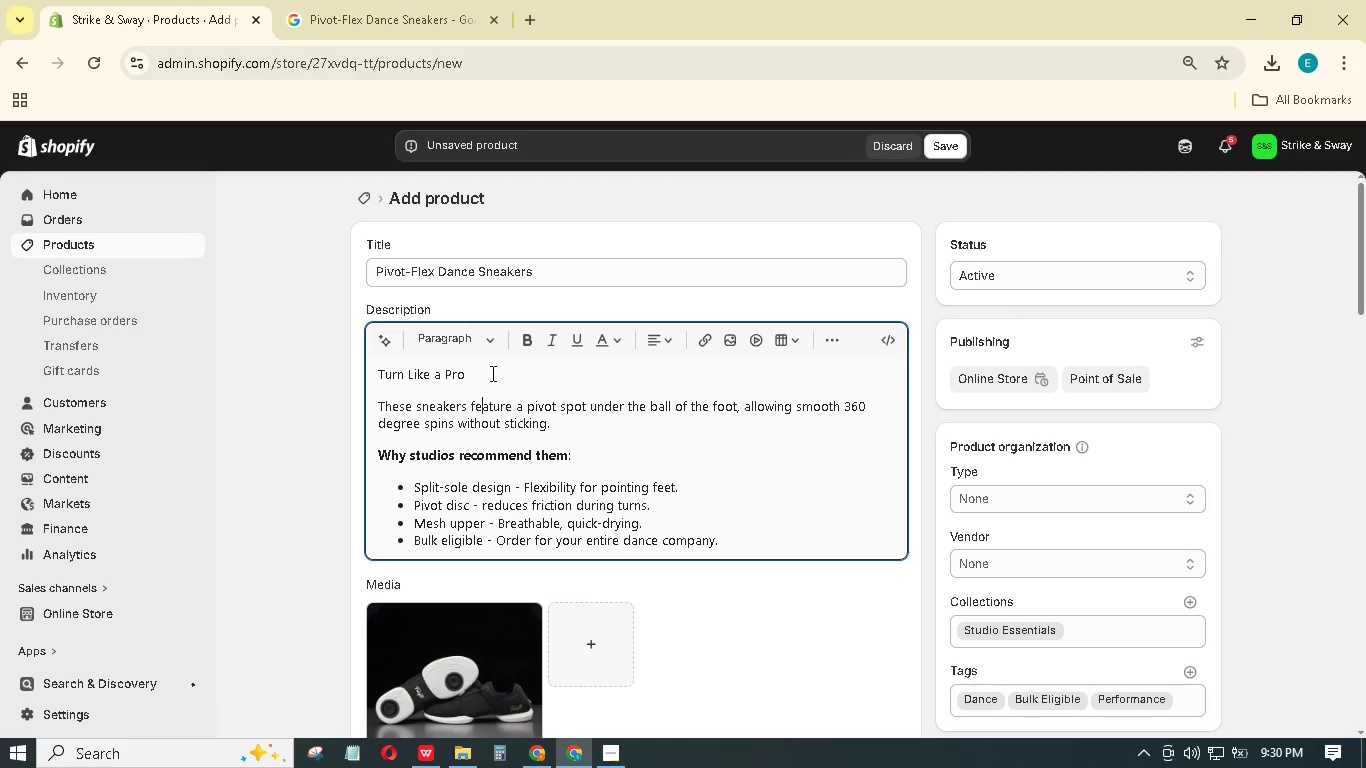 
left_click_drag(start_coordinate=[493, 368], to_coordinate=[474, 370])
 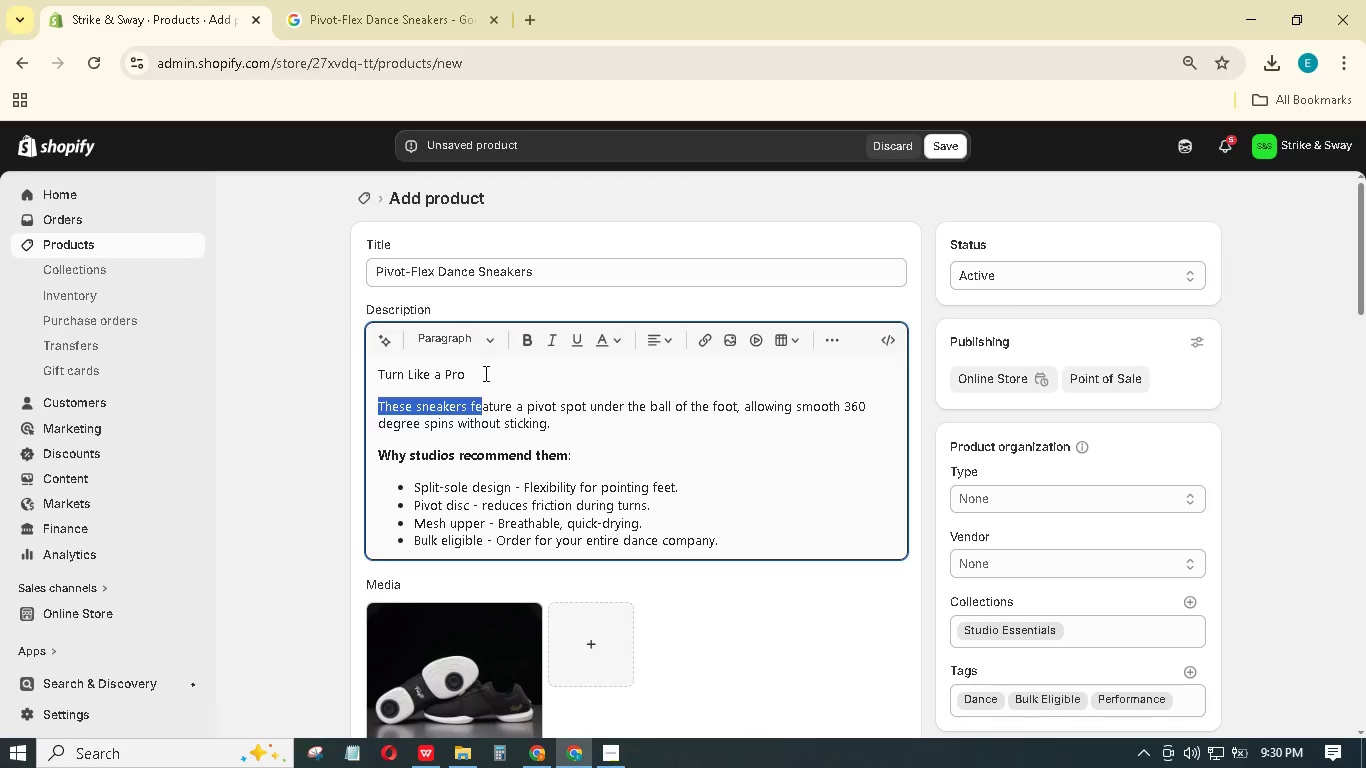 
left_click([484, 373])
 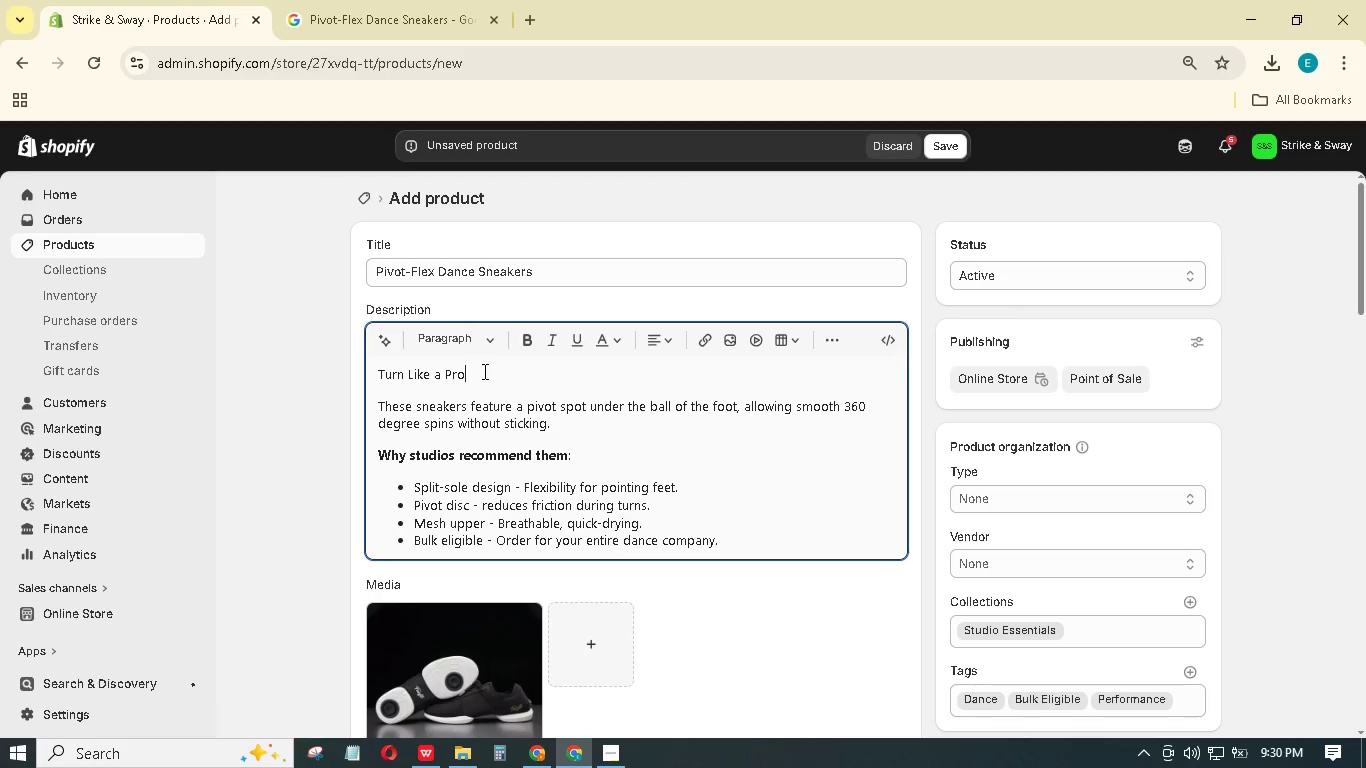 
left_click_drag(start_coordinate=[483, 371], to_coordinate=[374, 362])
 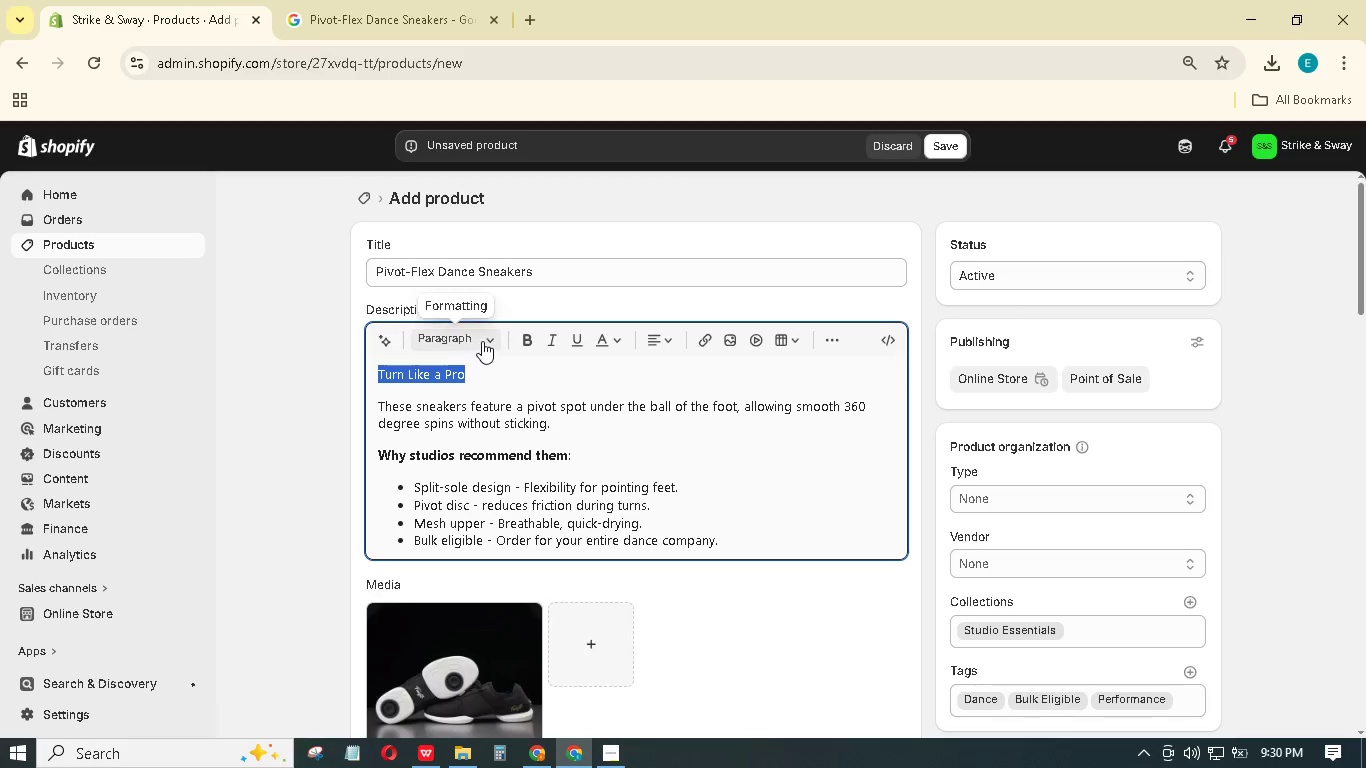 
left_click([482, 341])
 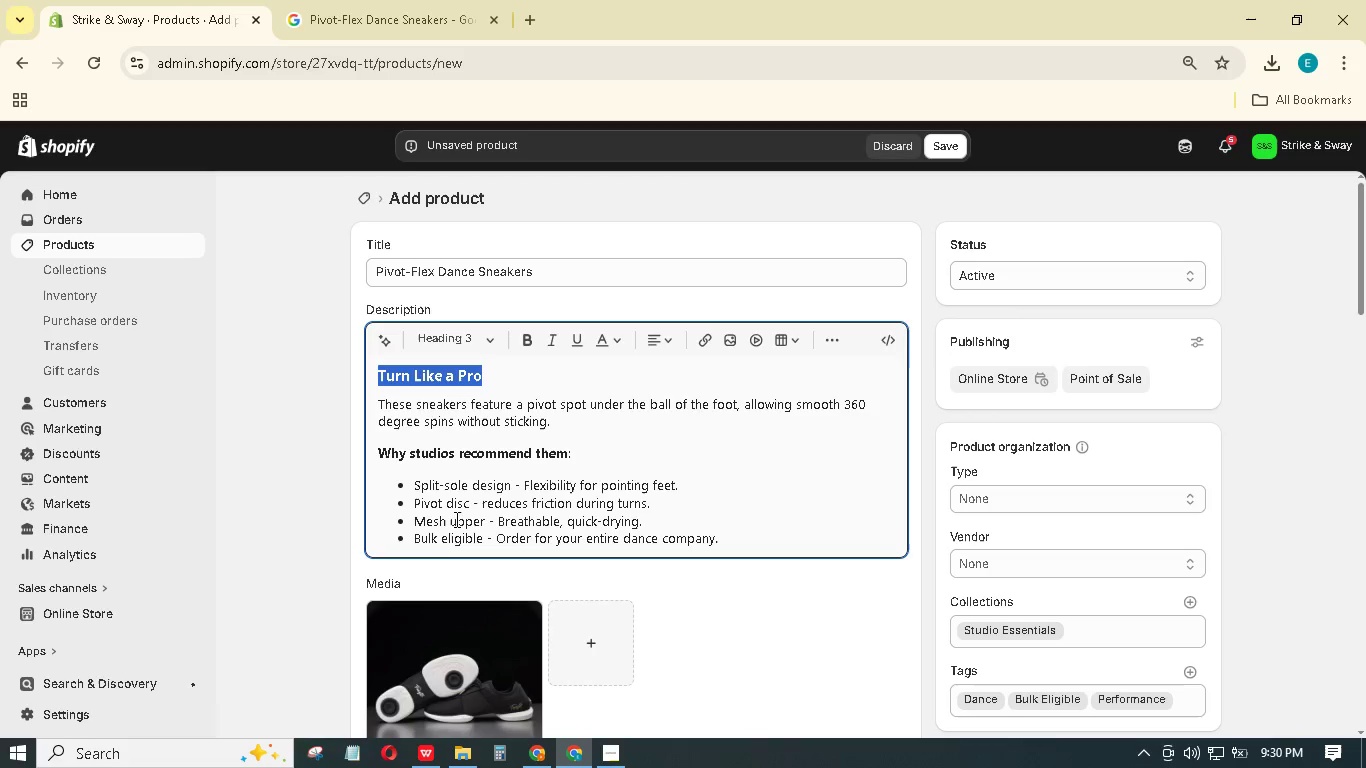 
left_click([727, 476])
 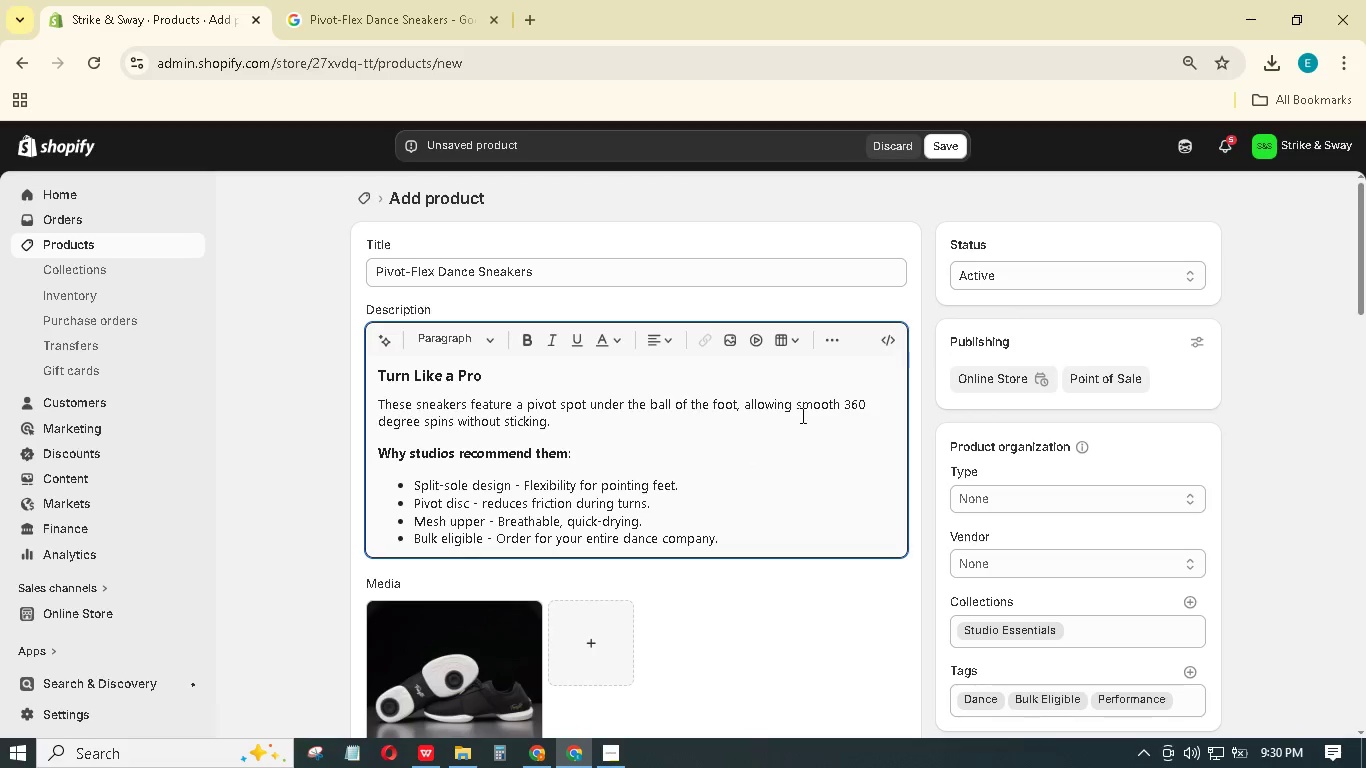 
scroll: coordinate [803, 413], scroll_direction: down, amount: 6.0
 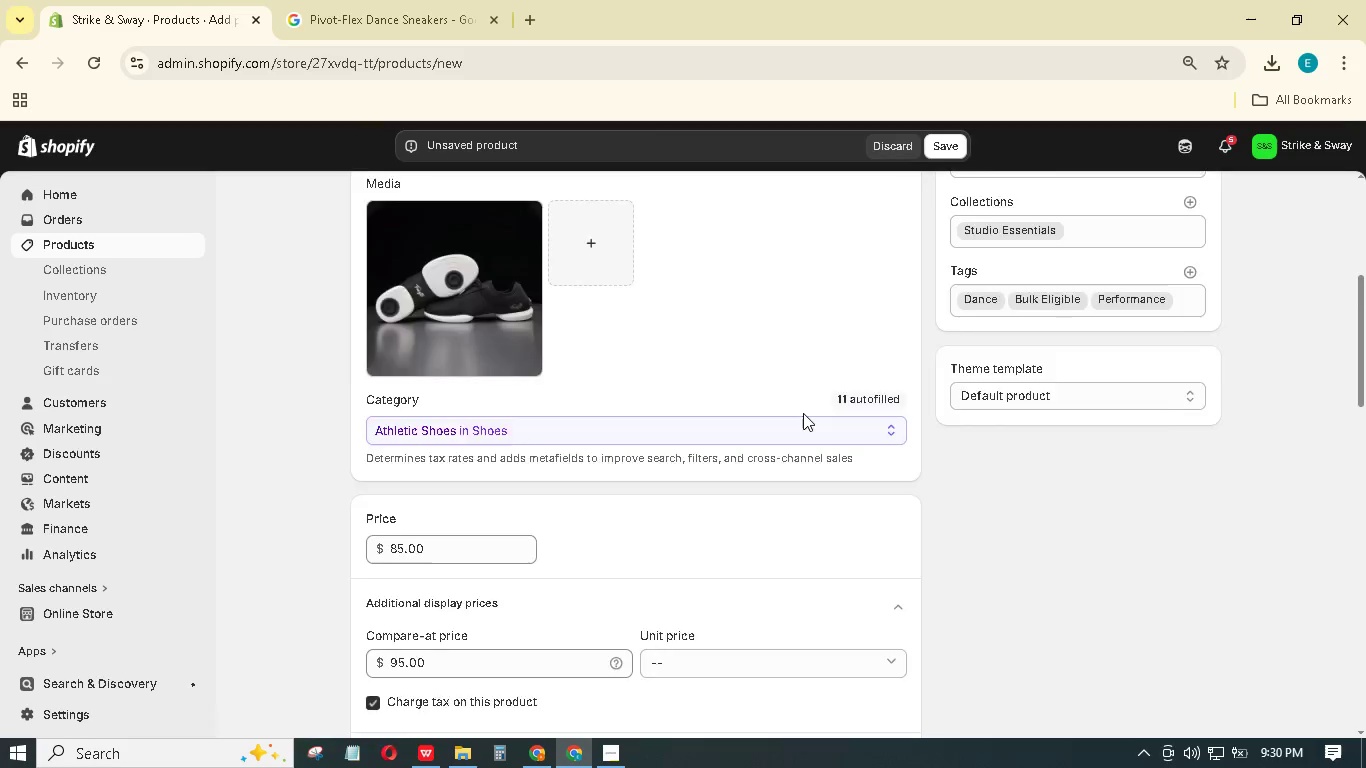 
scroll: coordinate [803, 413], scroll_direction: up, amount: 11.0
 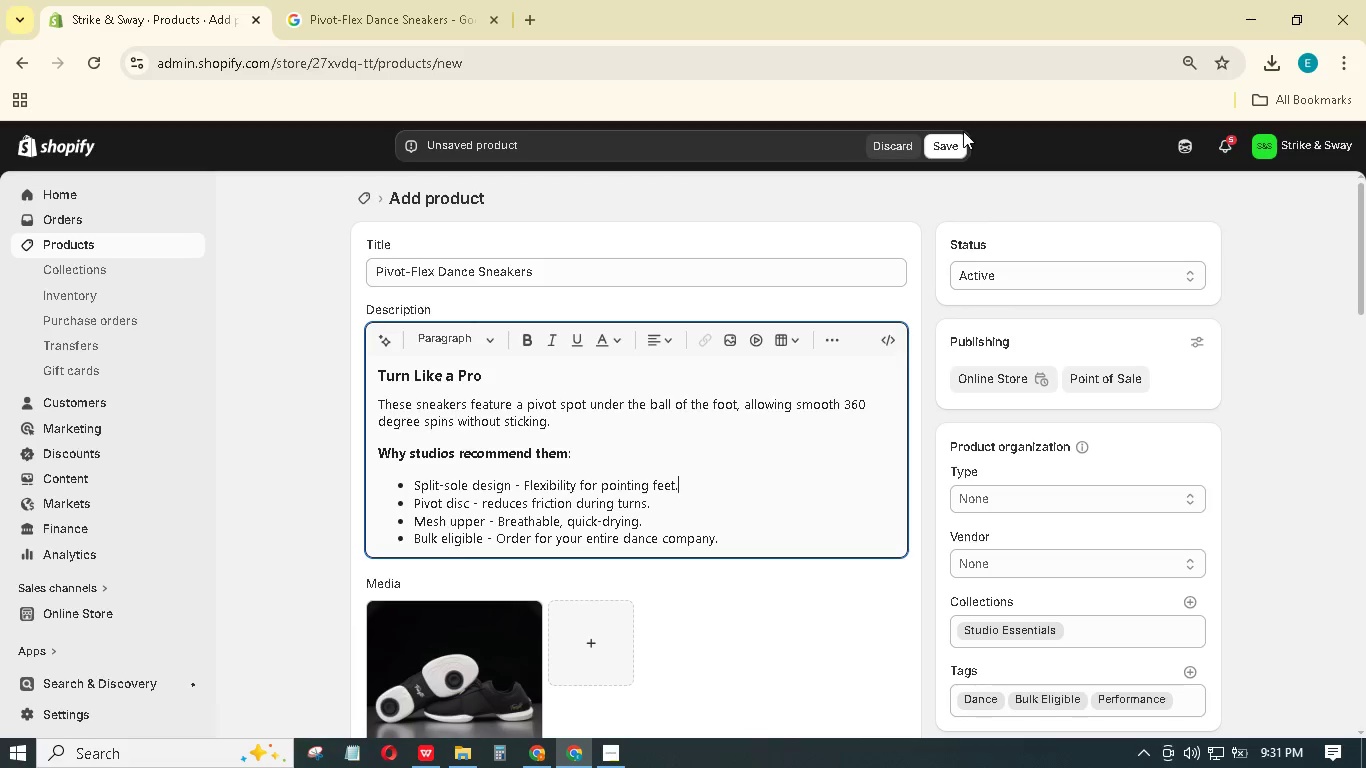 
wait(53.63)
 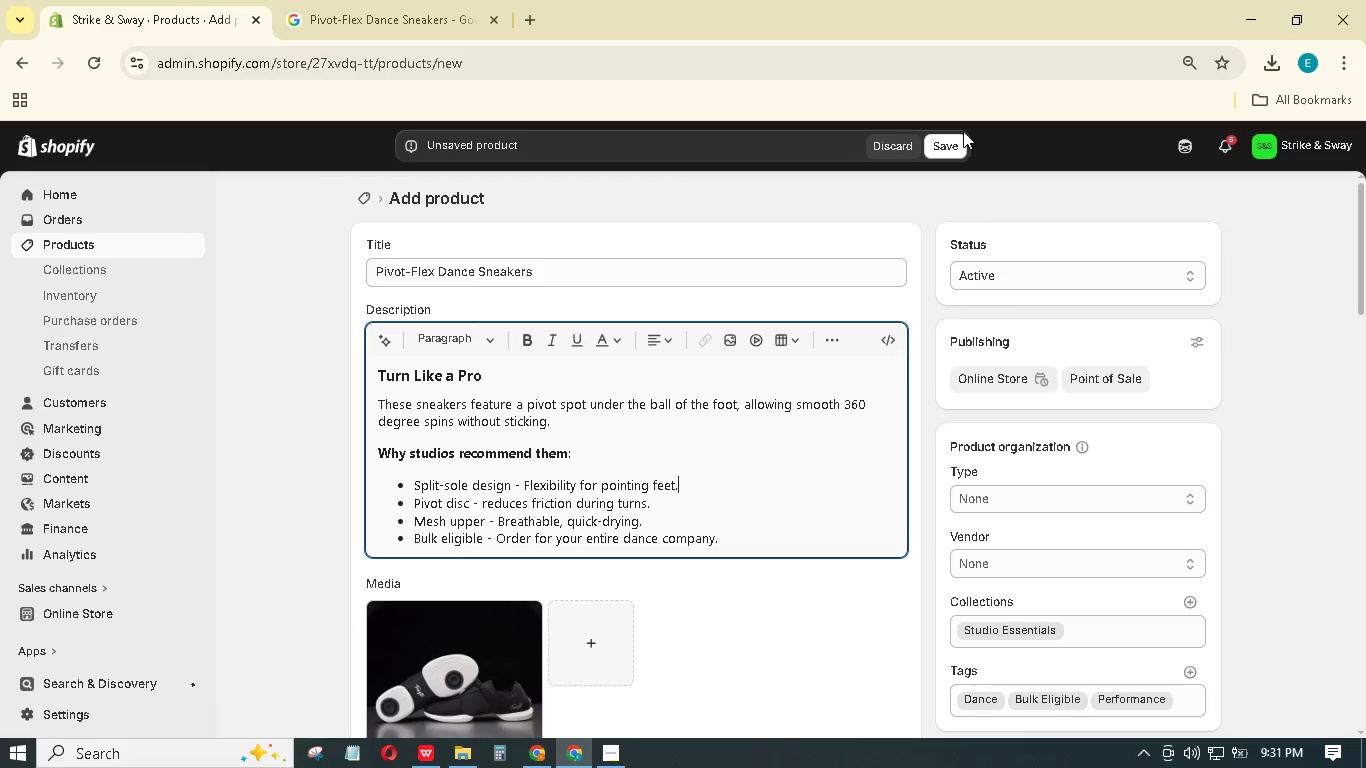 
left_click([947, 147])
 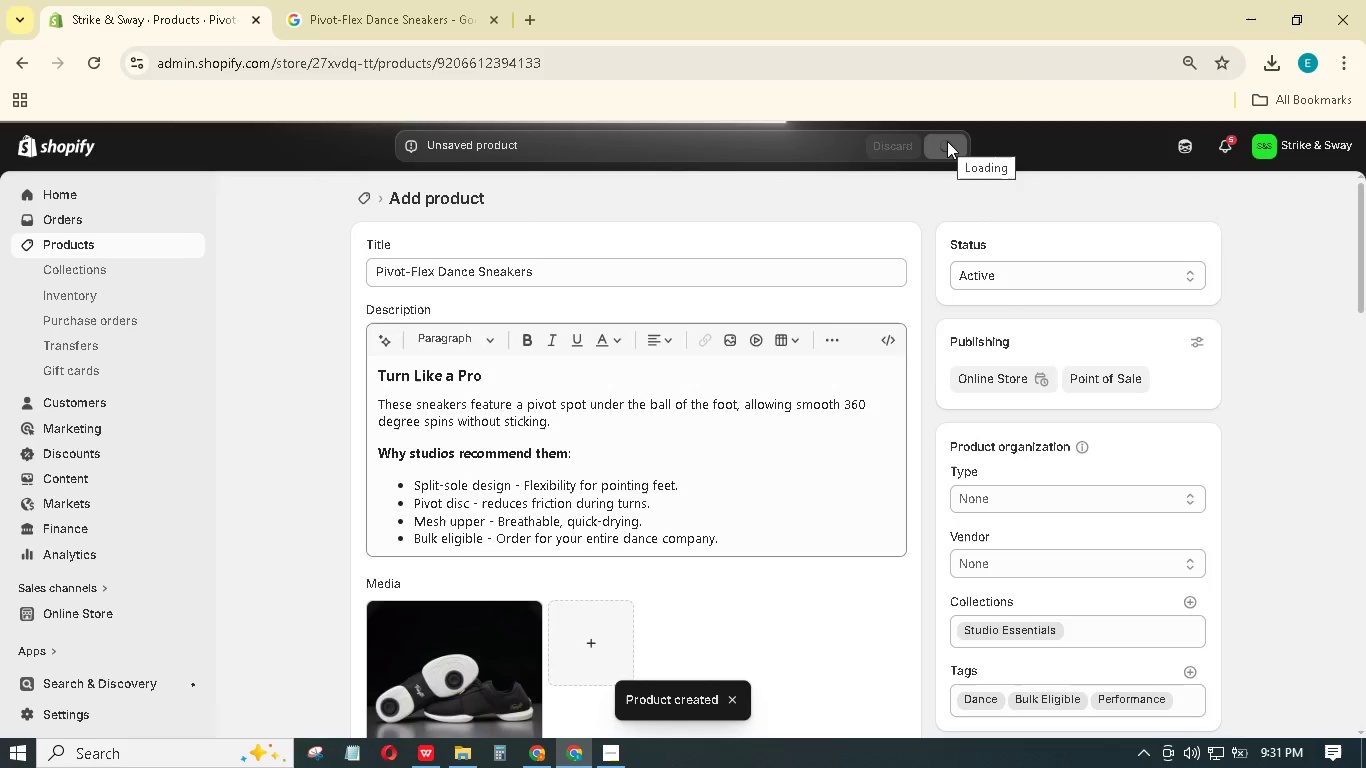 
wait(13.24)
 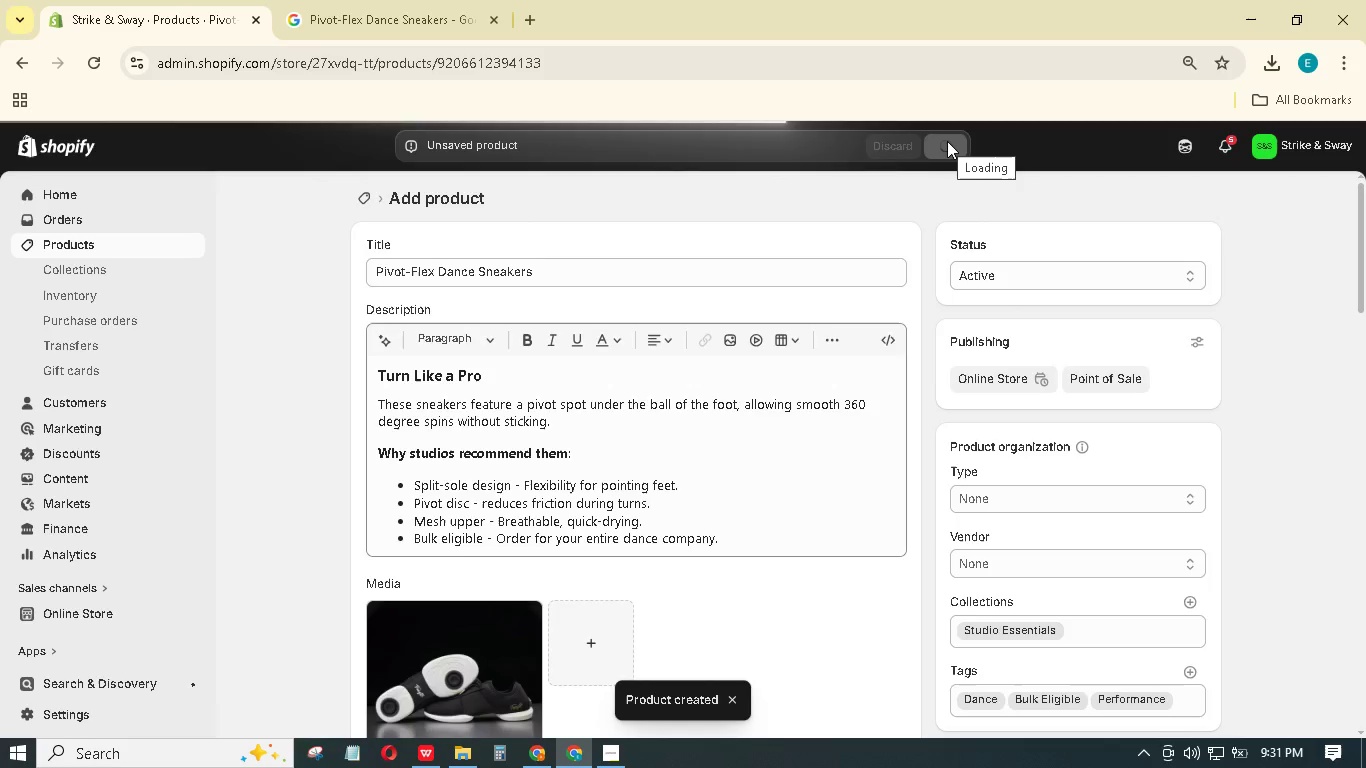 
left_click([423, 285])
 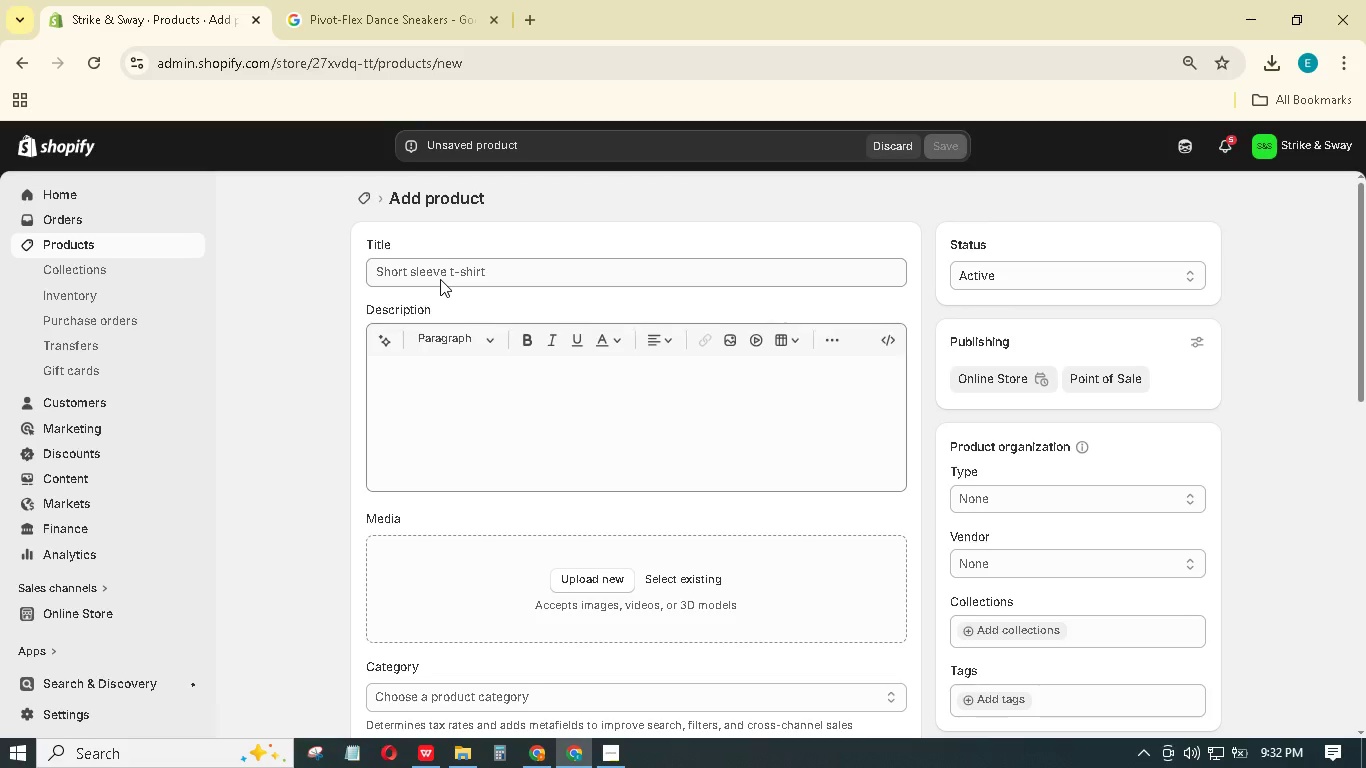 
wait(61.94)
 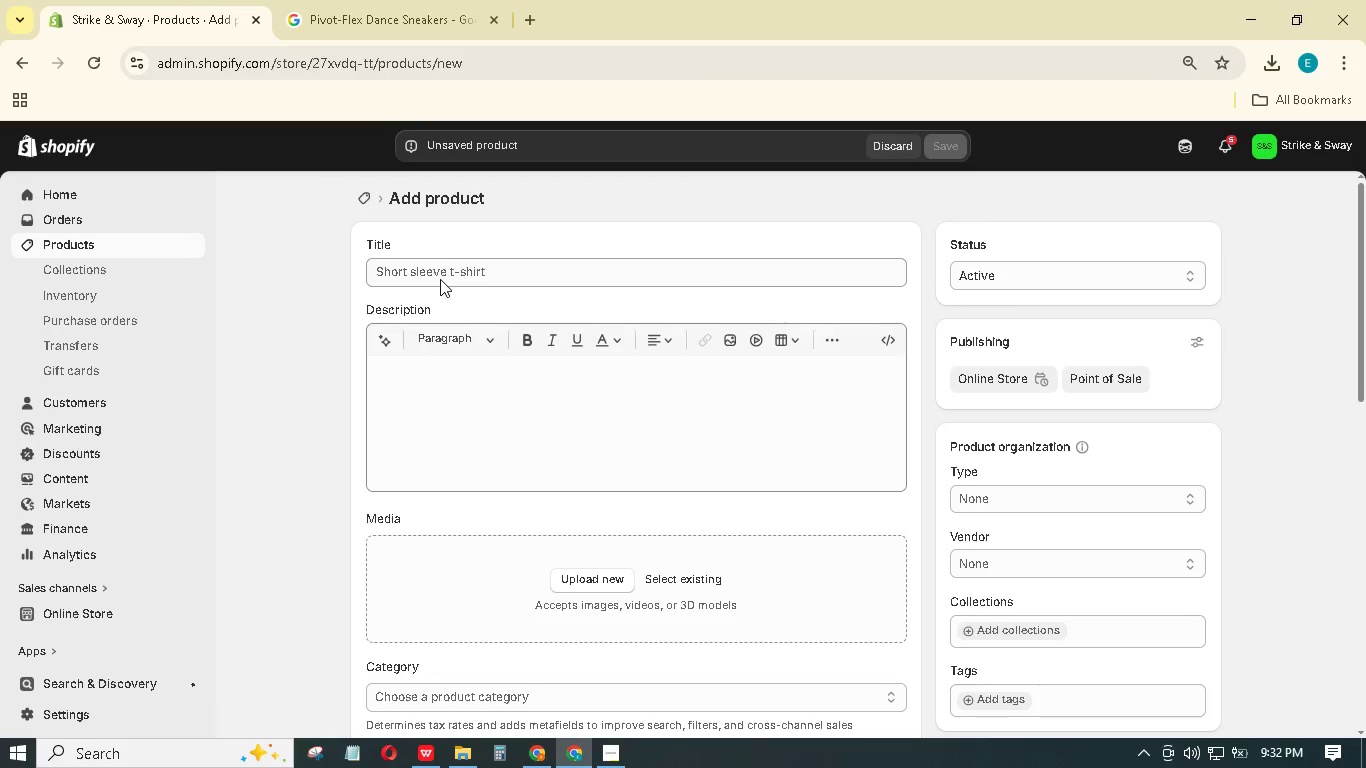 
left_click([635, 273])
 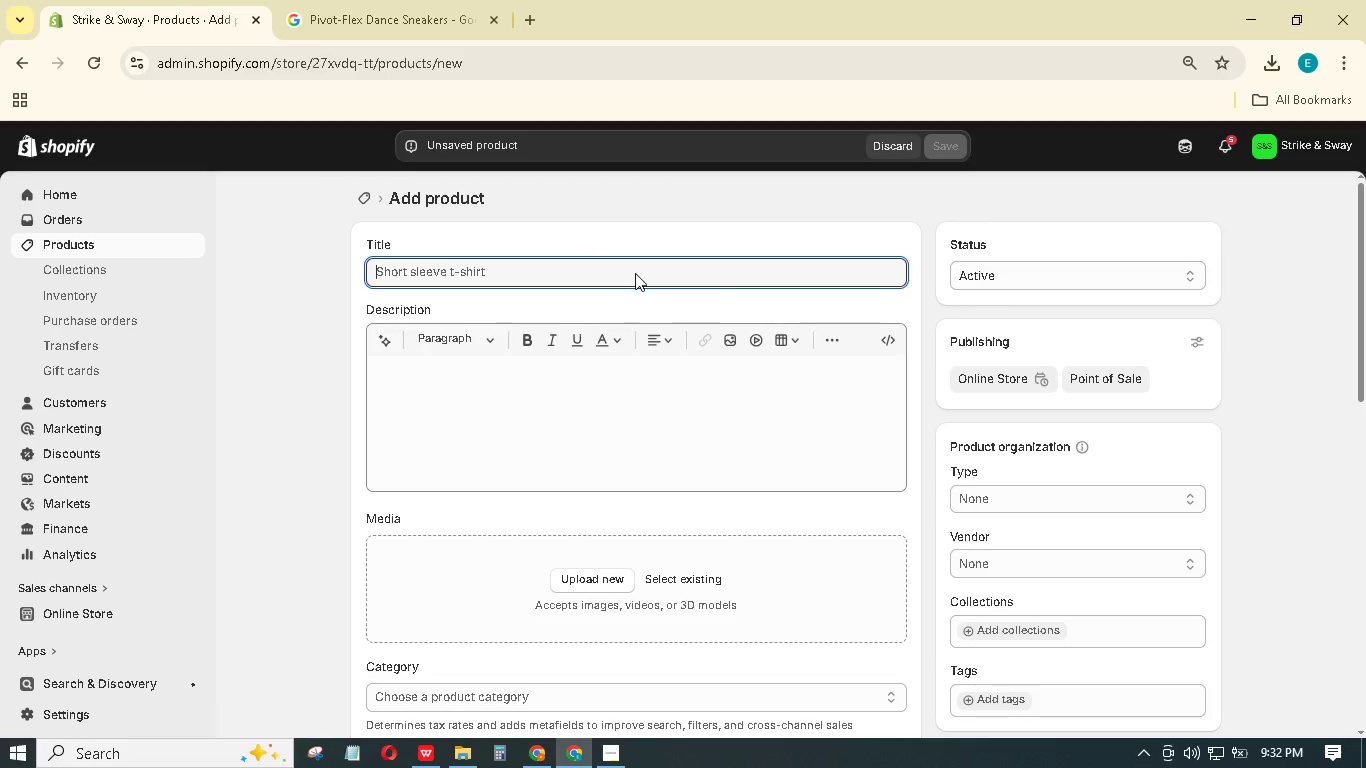 
type(Weighted Training Vet)
 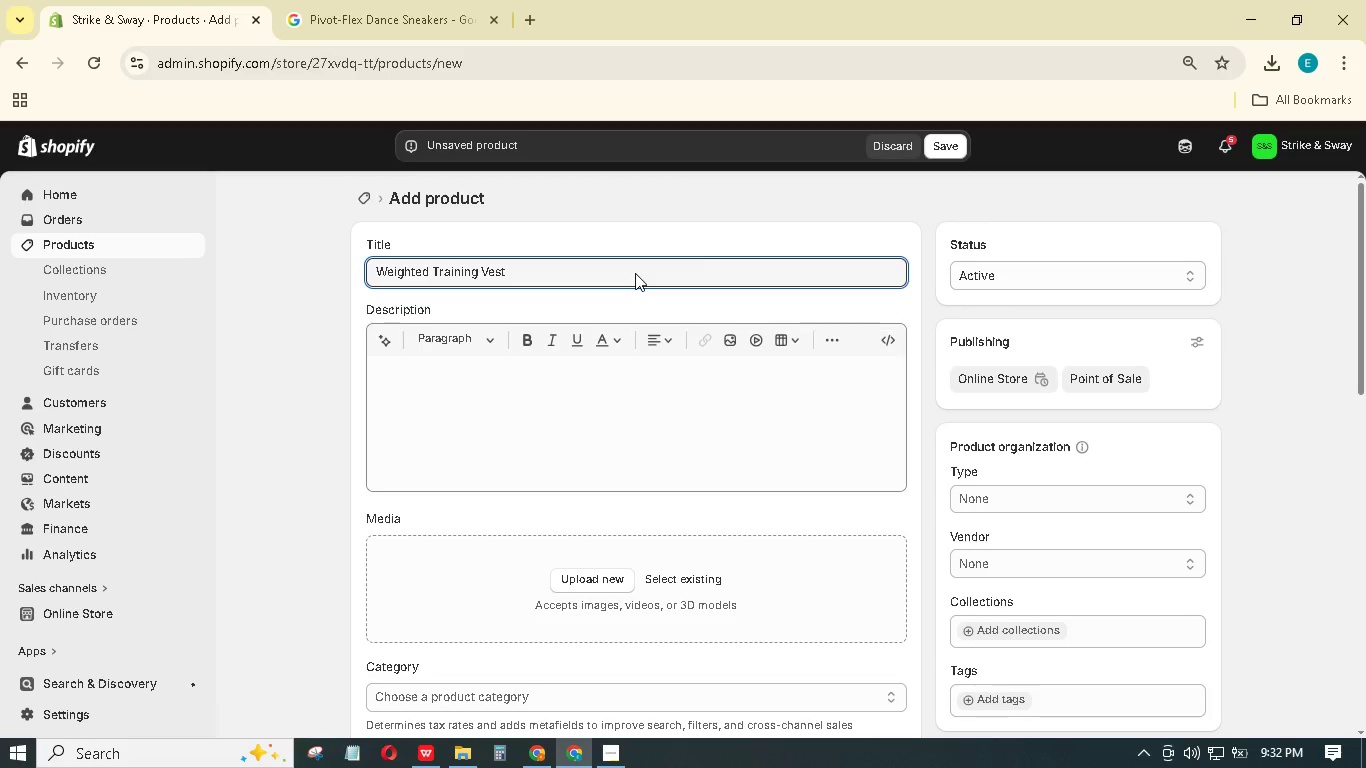 
 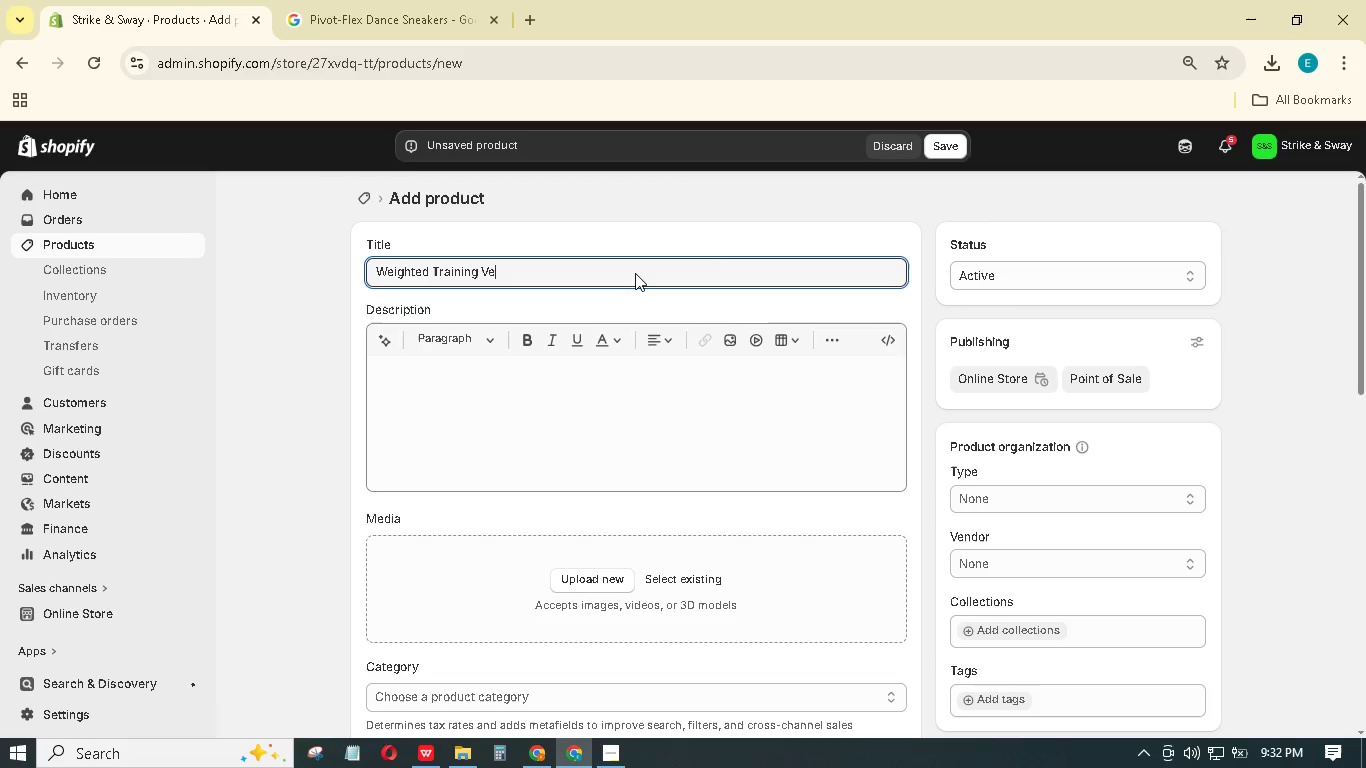 
hold_key(key=S, duration=0.34)
 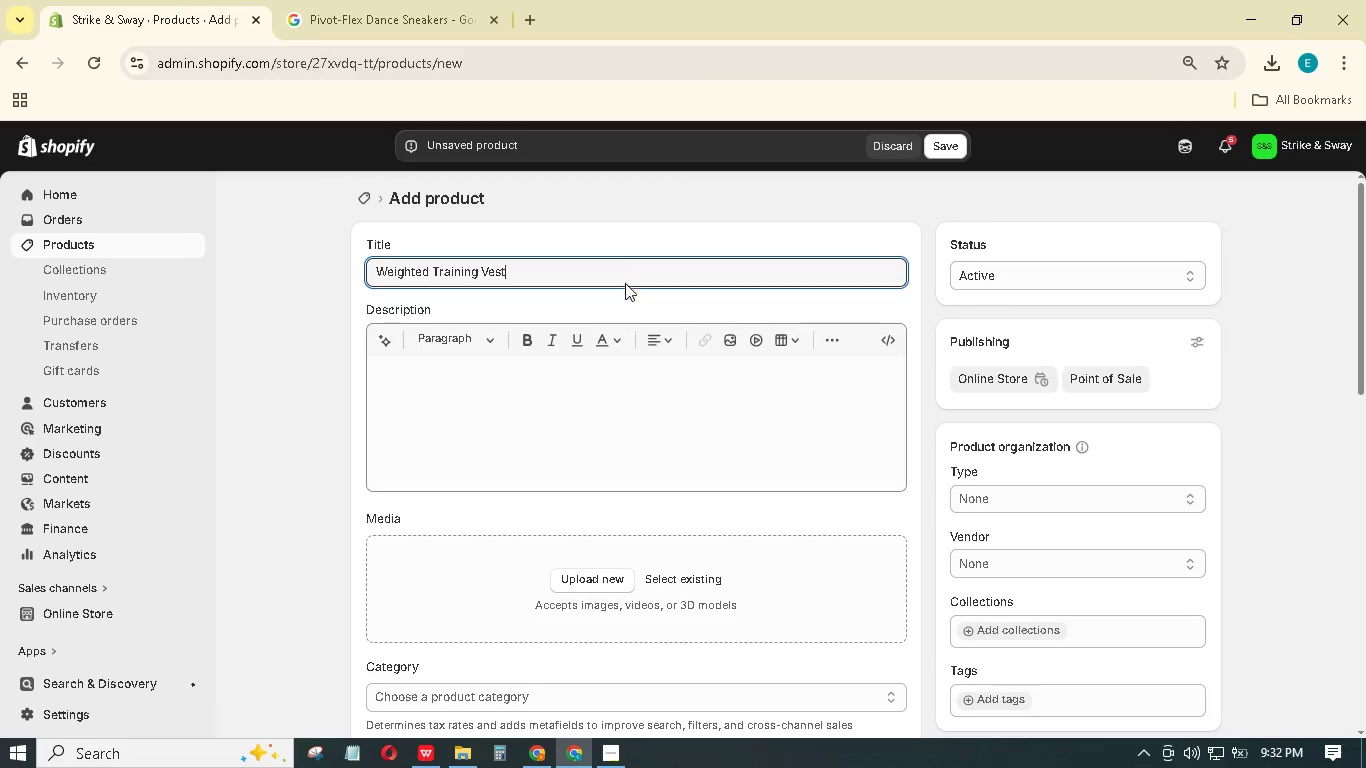 
left_click([662, 389])
 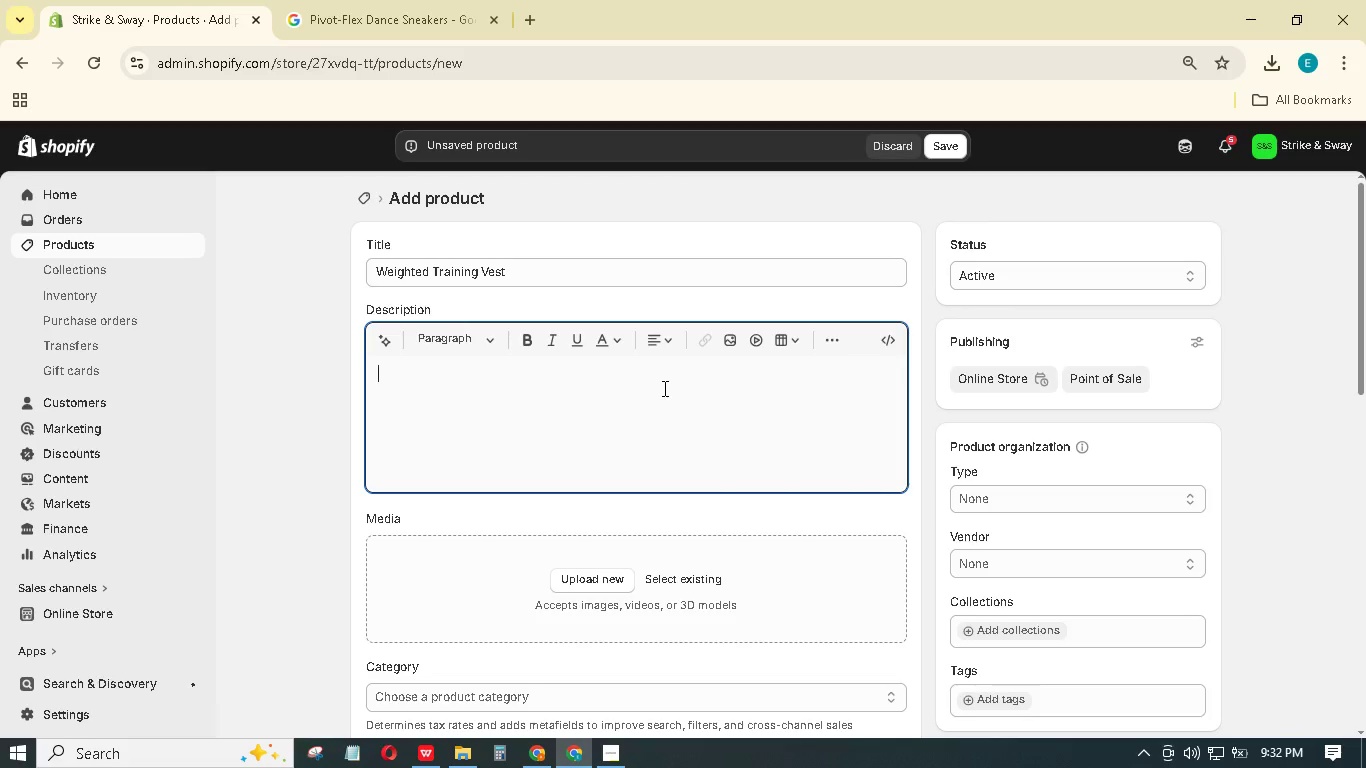 
wait(7.17)
 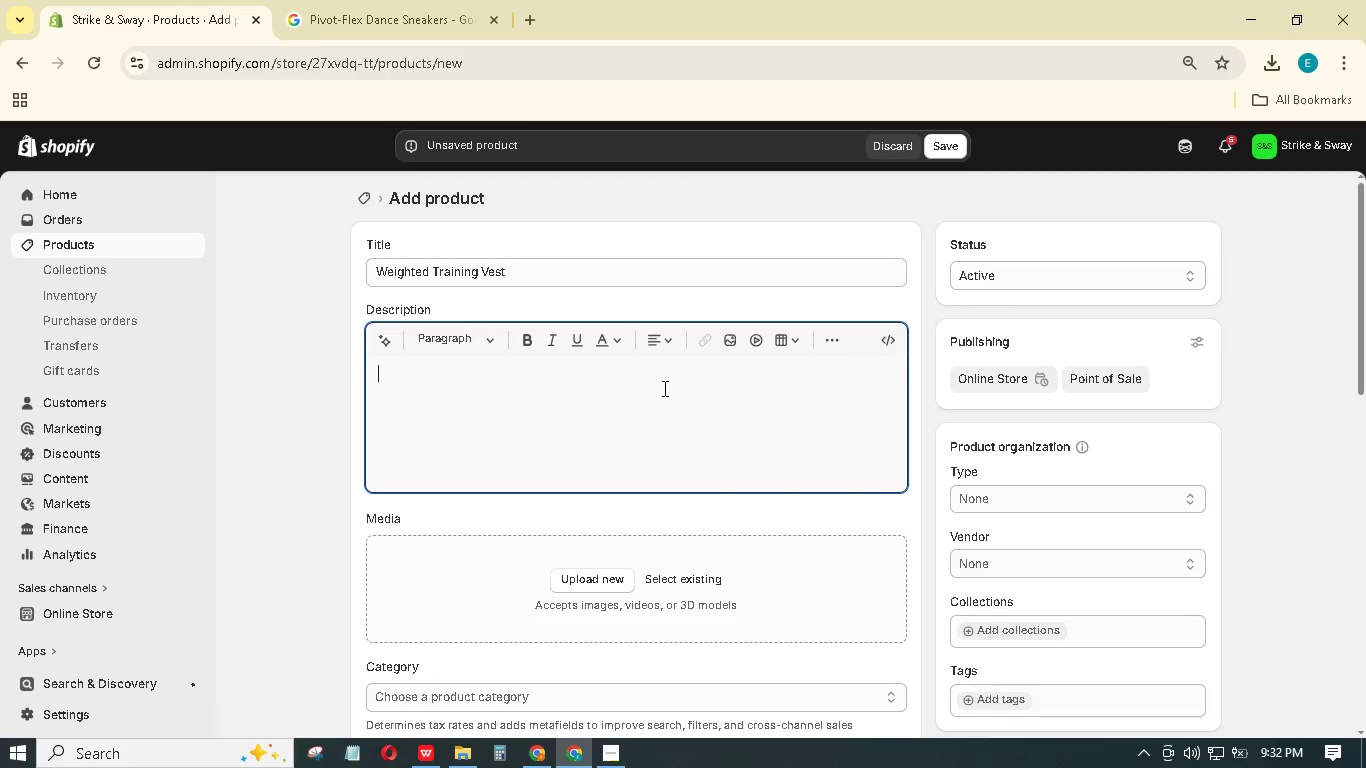 
left_click([663, 386])
 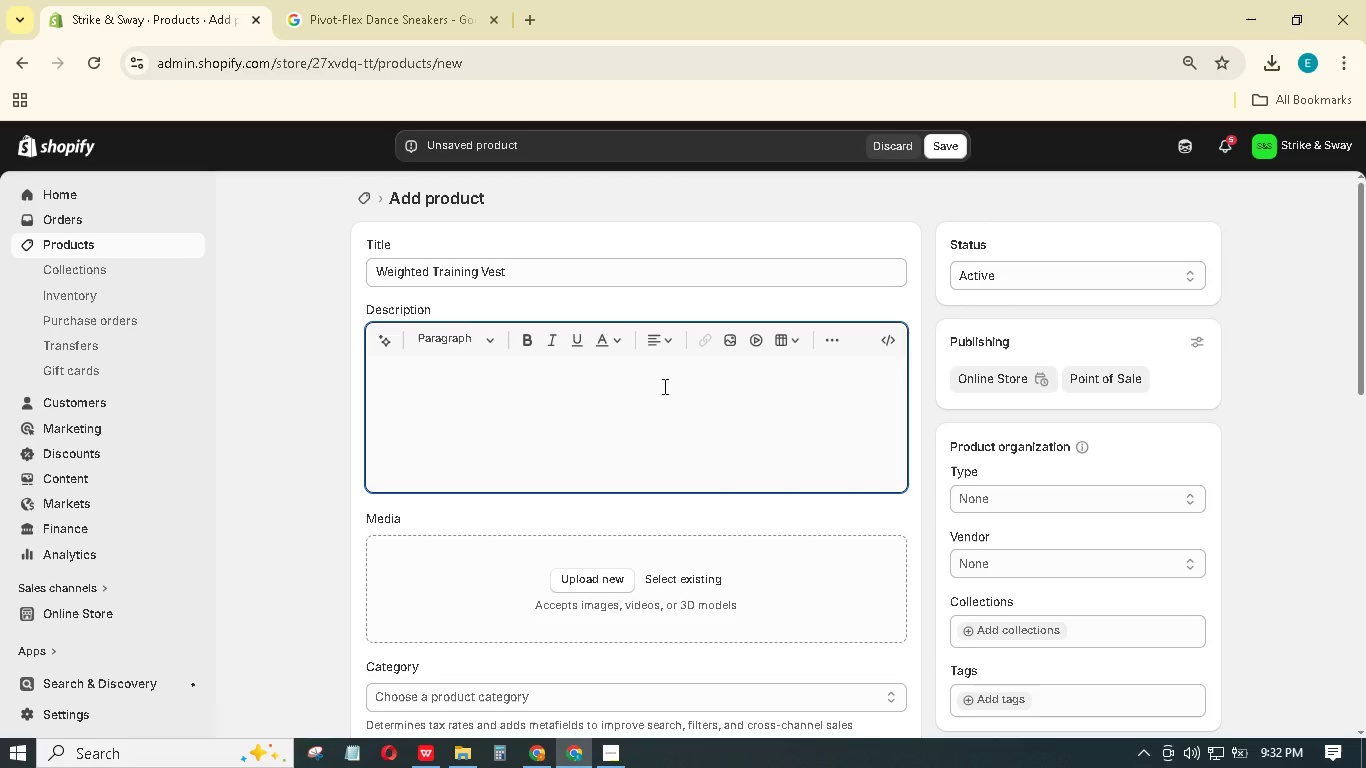 
type(Add Resistance )
key(Backspace)
type(, Build Power)
 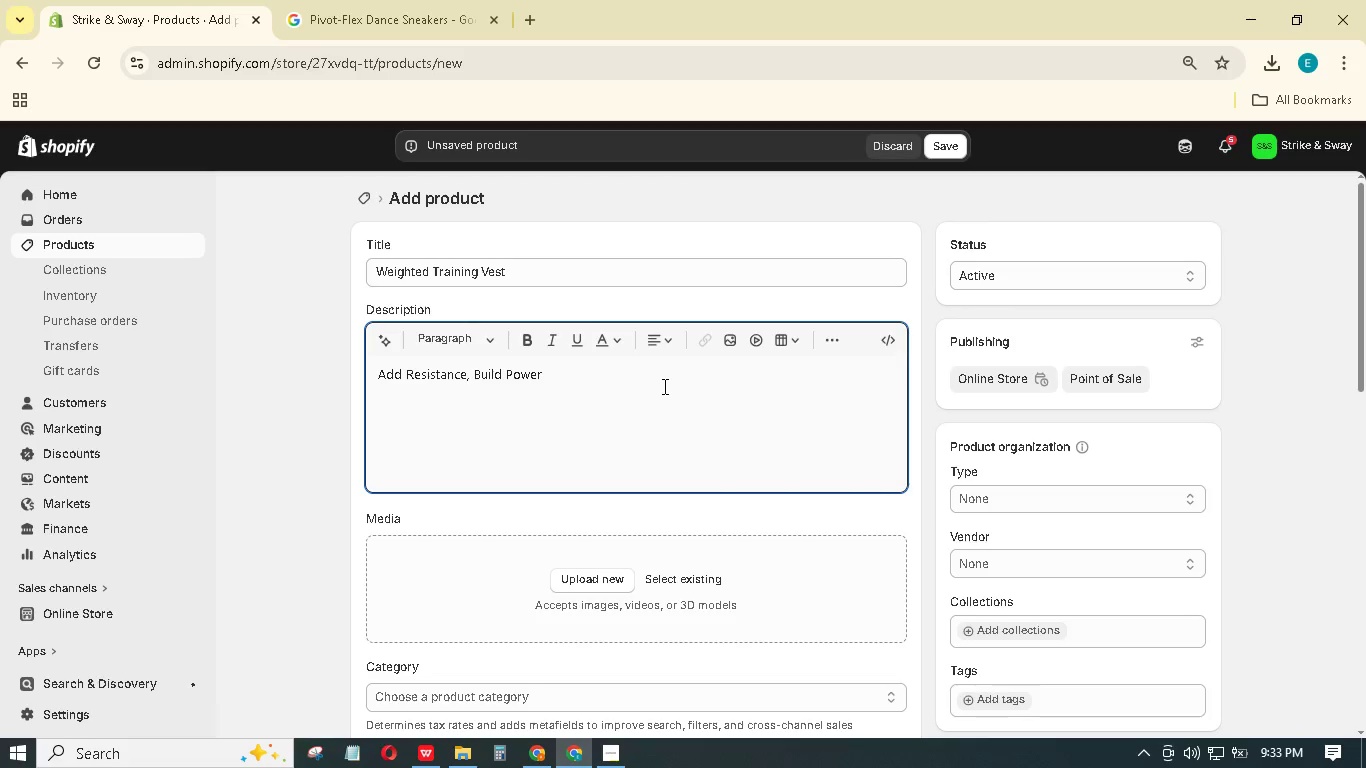 
wait(5.31)
 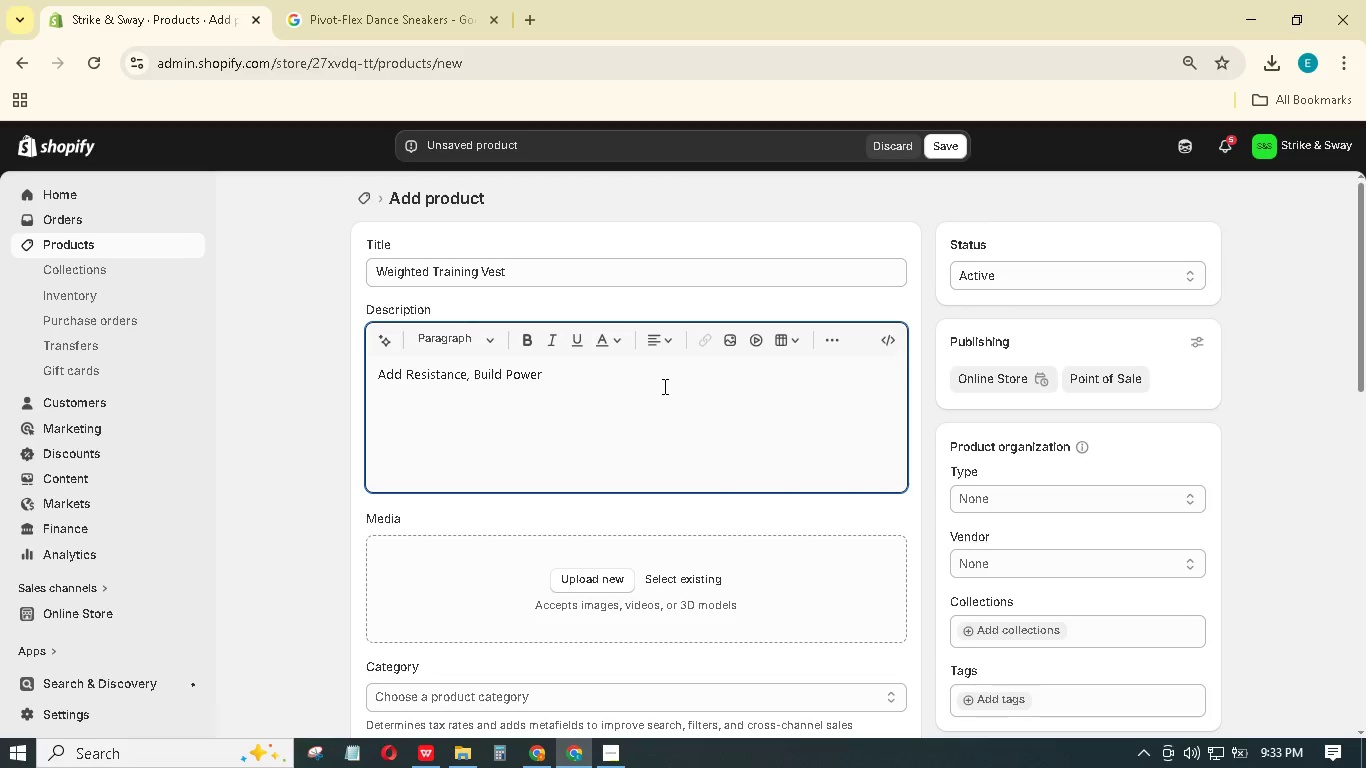 
key(Control+A)
 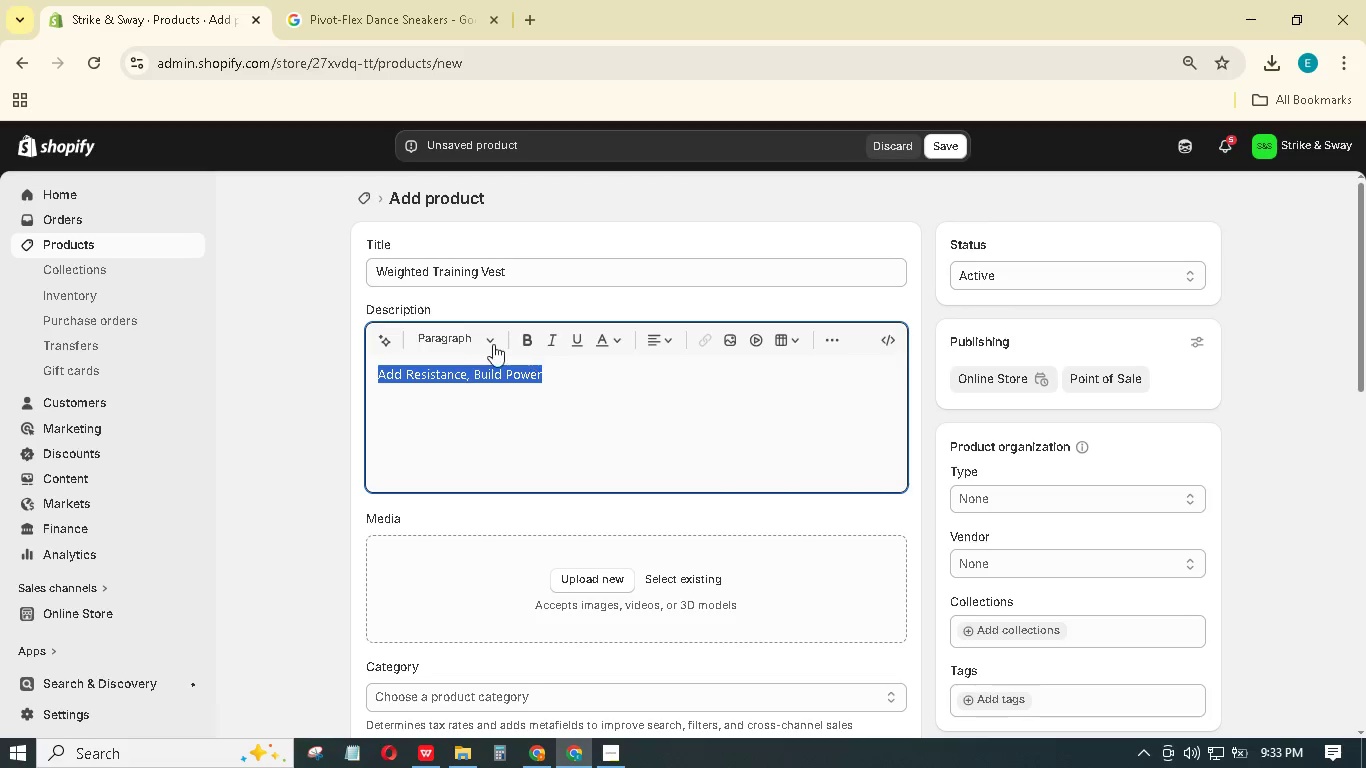 
left_click([481, 337])
 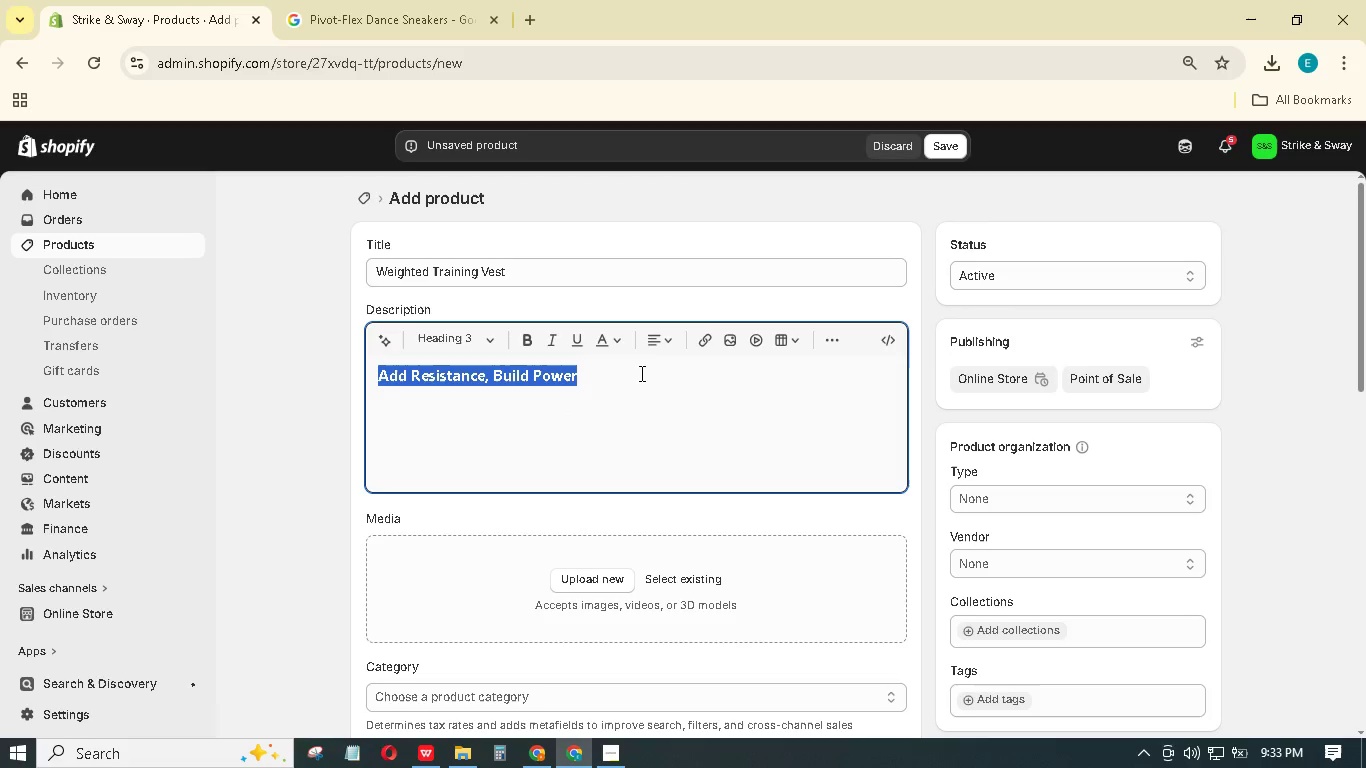 
left_click([631, 384])
 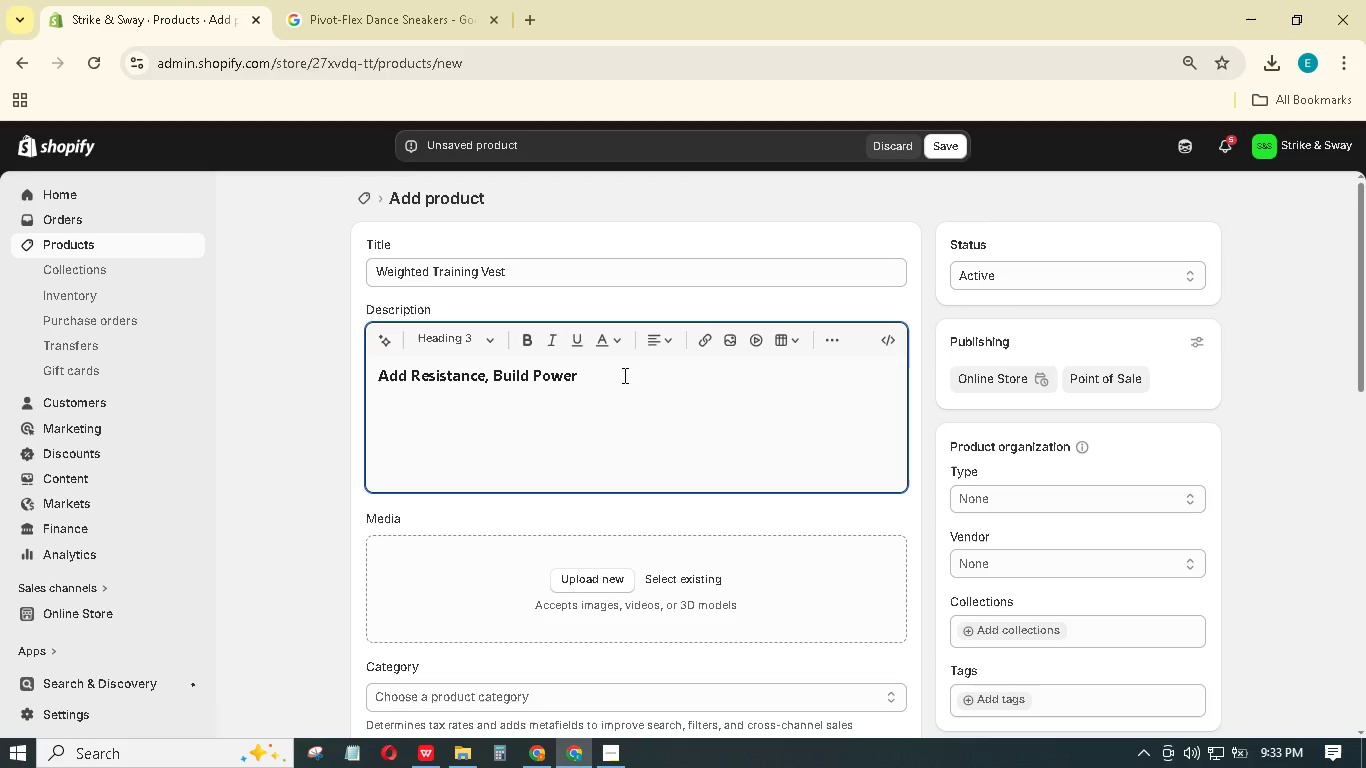 
key(Enter)
 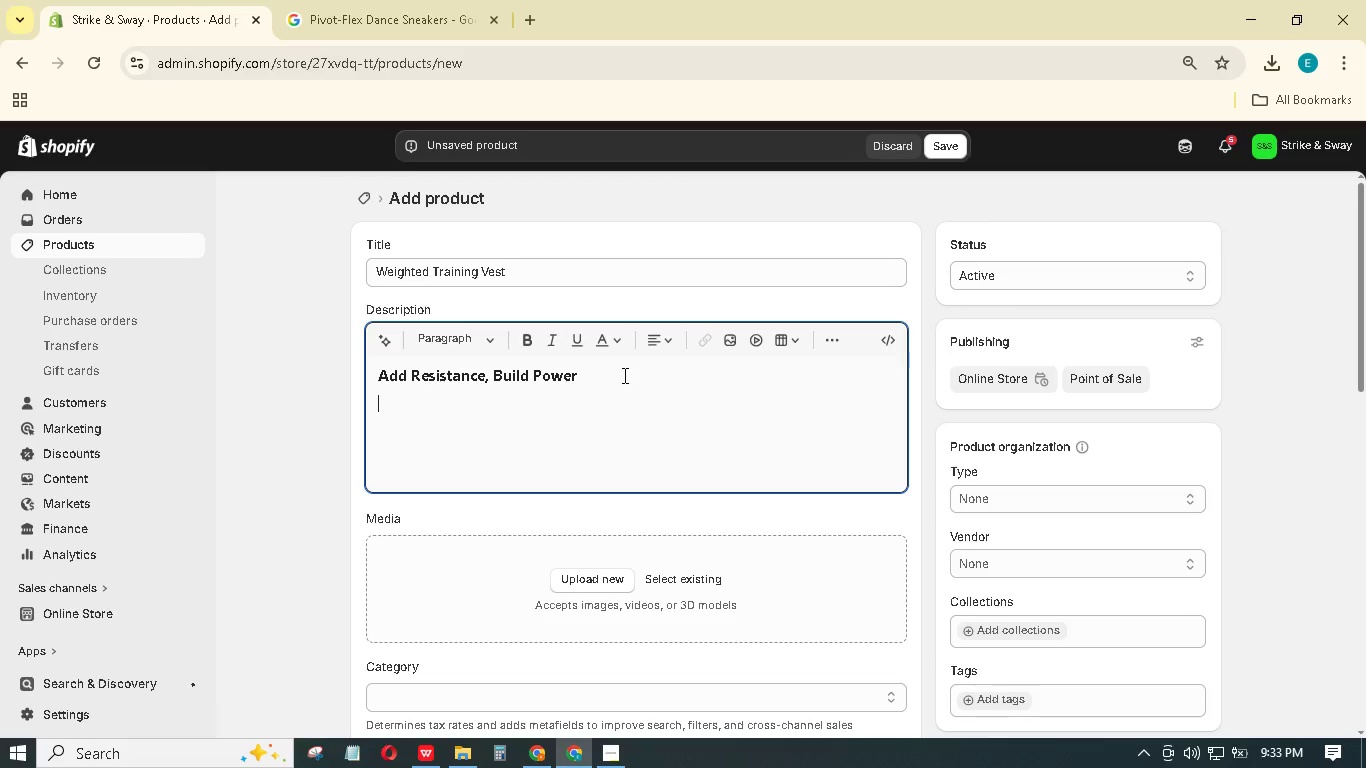 
type(This vest distributes weight evenly )
key(Backspace)
type(, allowing ou to increase intensity for pl)
 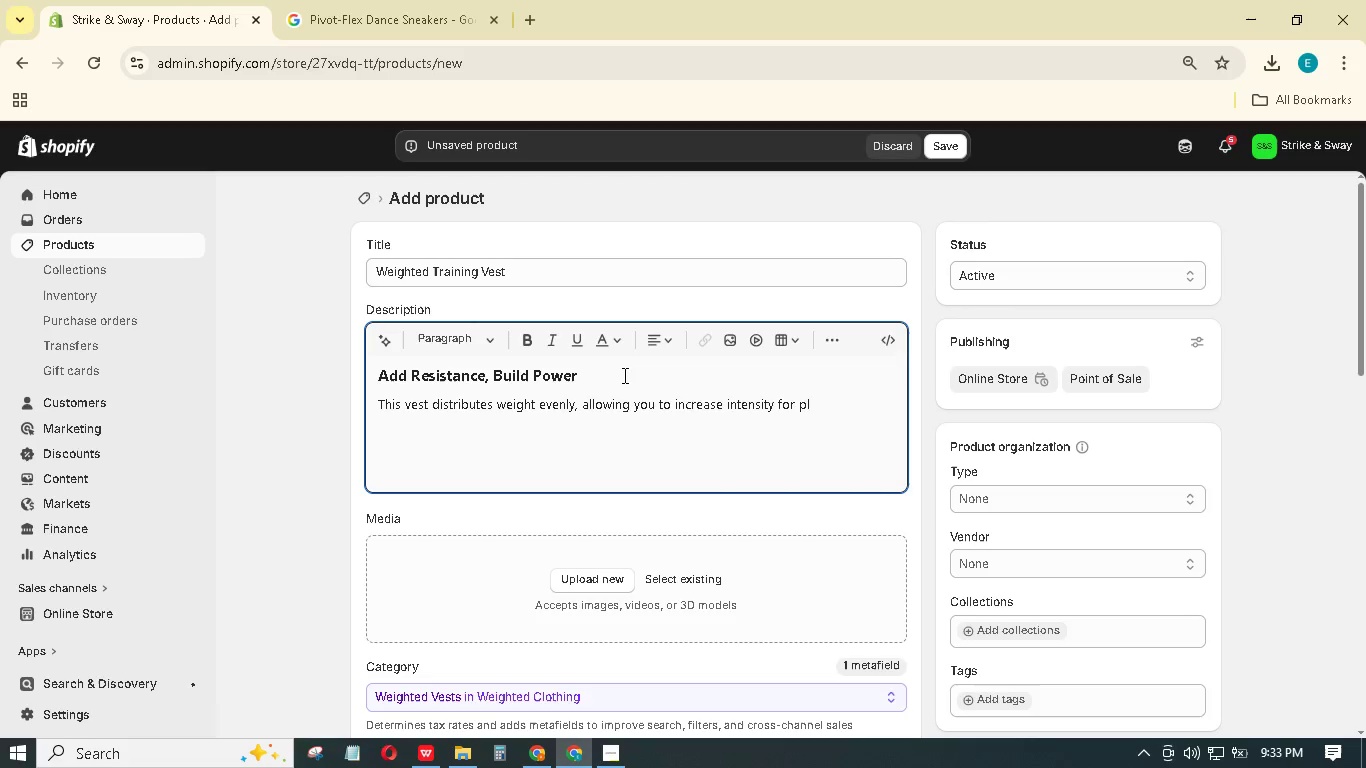 
type(yometrics, runs, or circuit training.)
 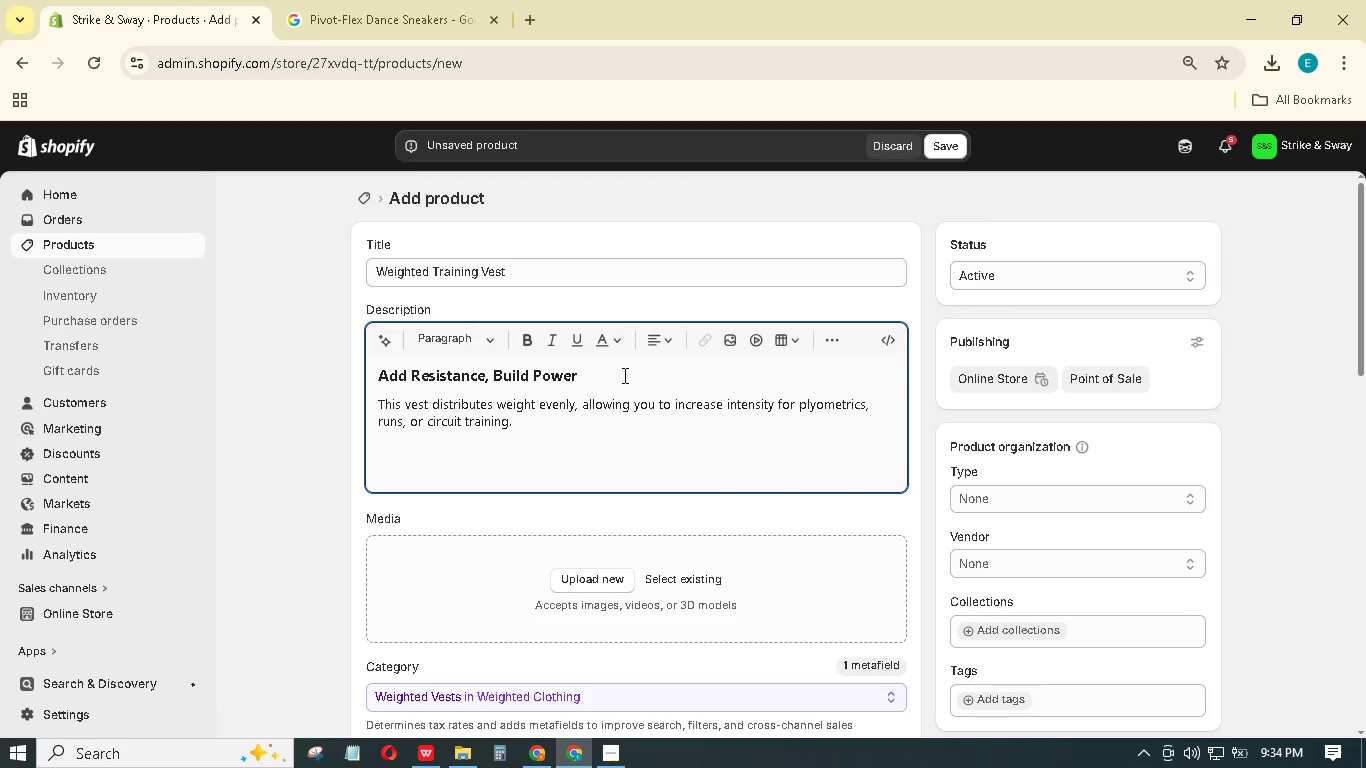 
key(Enter)
 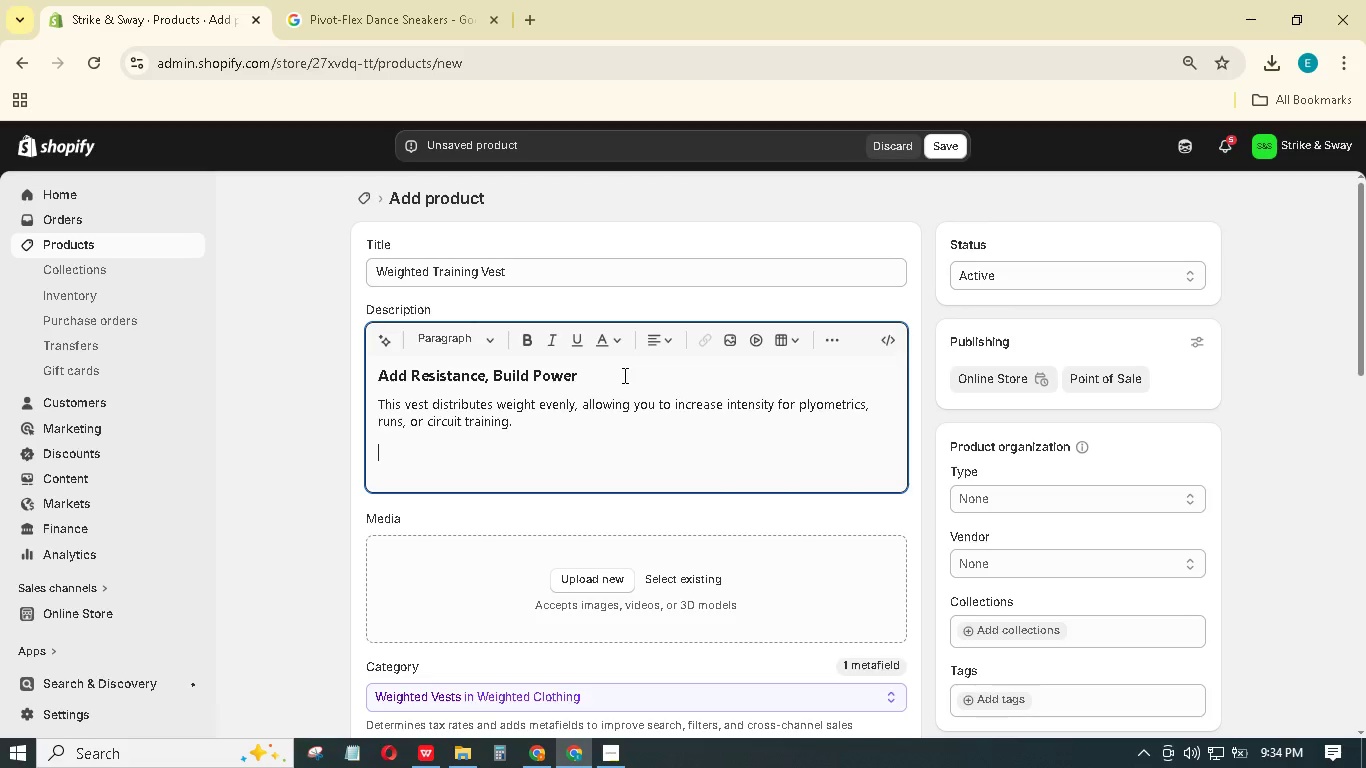 
type(Why studios stock these:)
 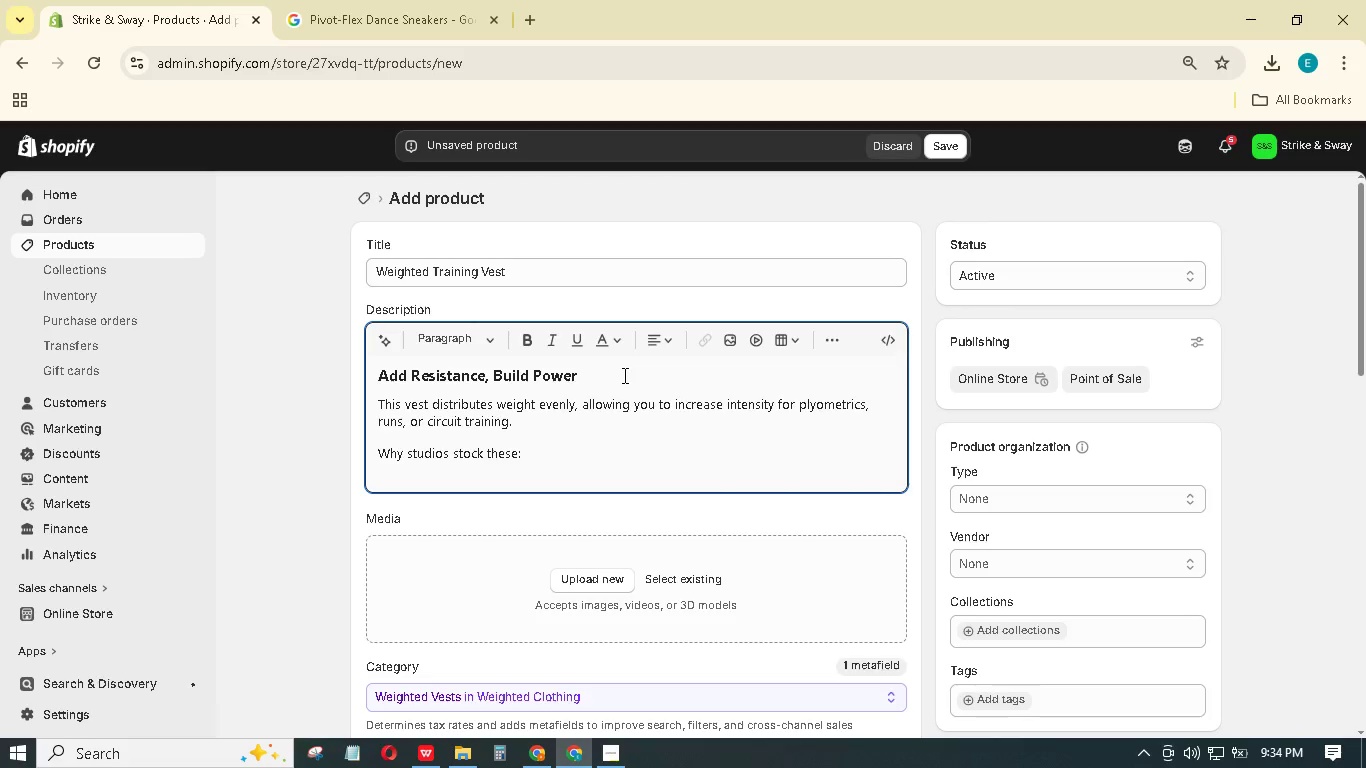 
key(Enter)
 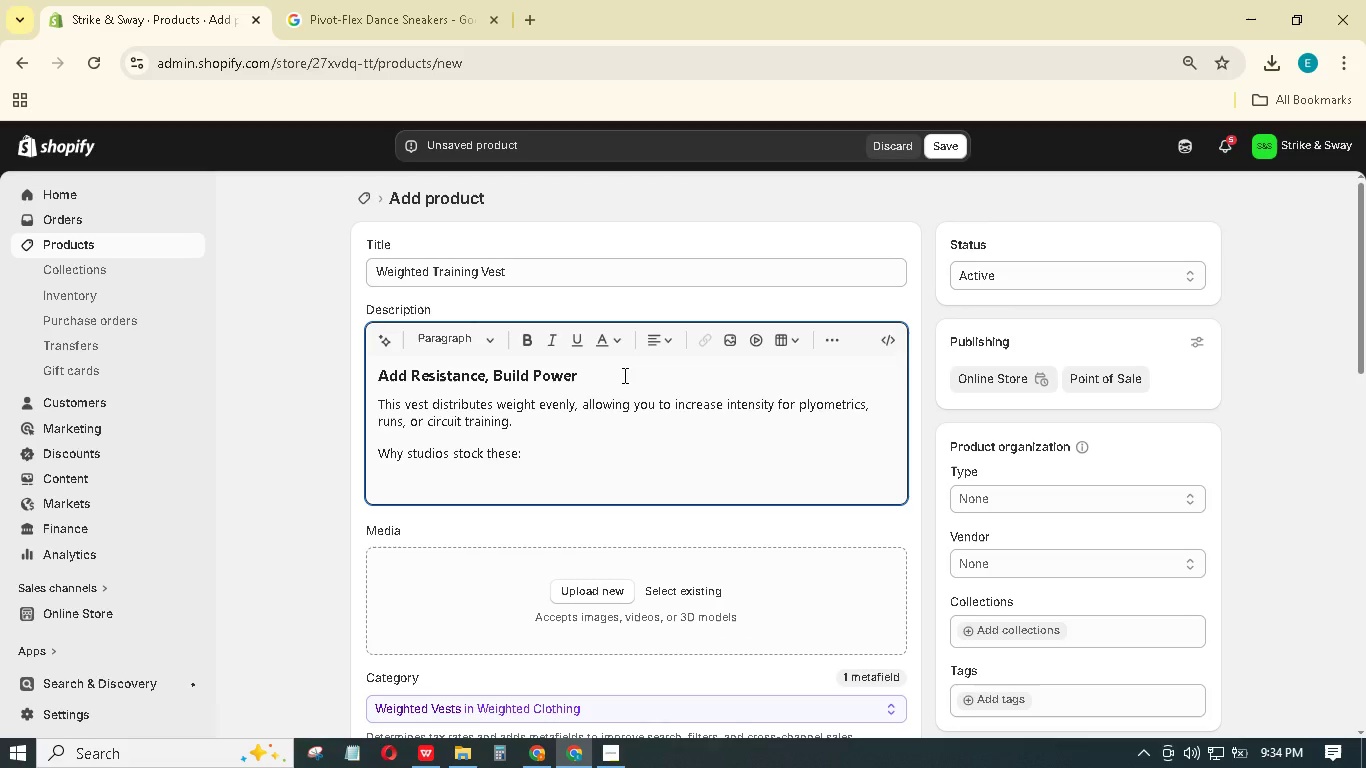 
type(Adjustmen)
key(Backspace)
key(Backspace)
key(Backspace)
type(able sandbag weighs - Add or remove in 2lb increments.)
 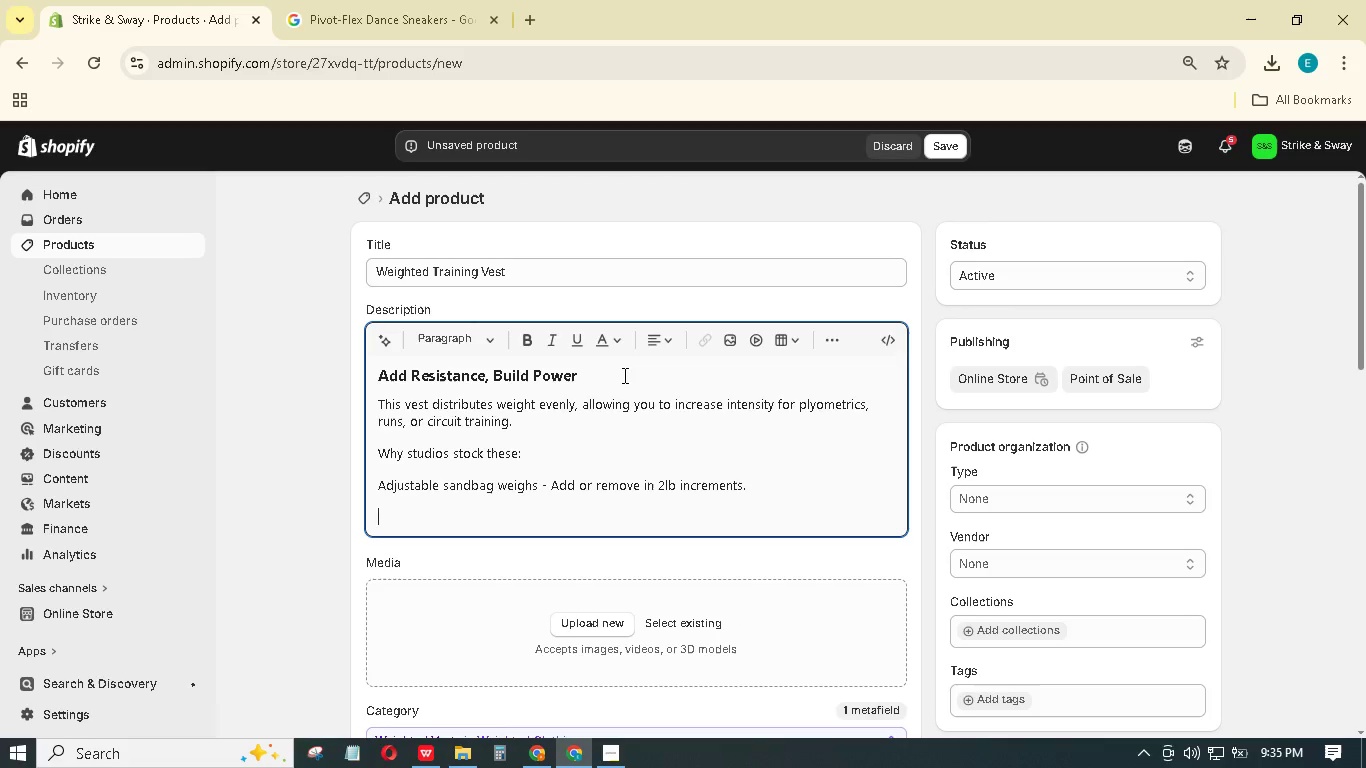 
 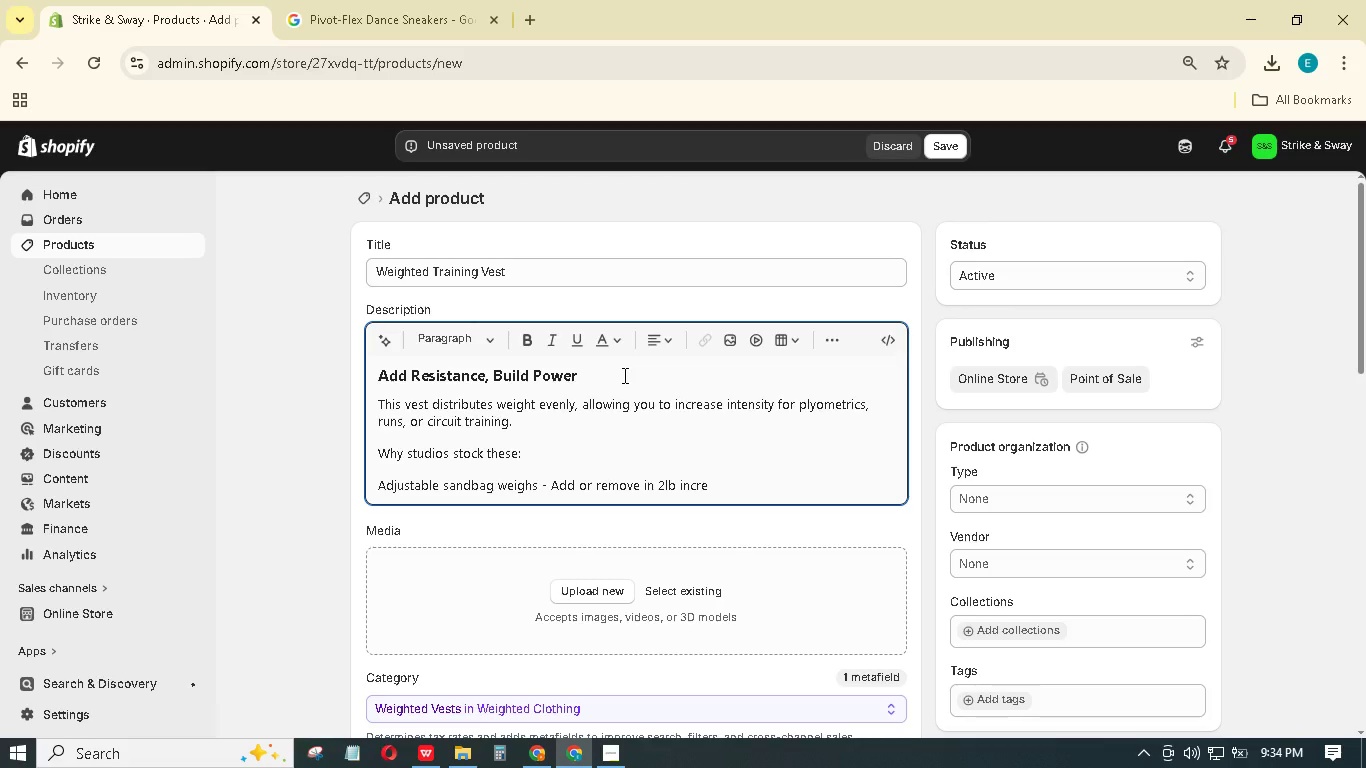 
key(Enter)
 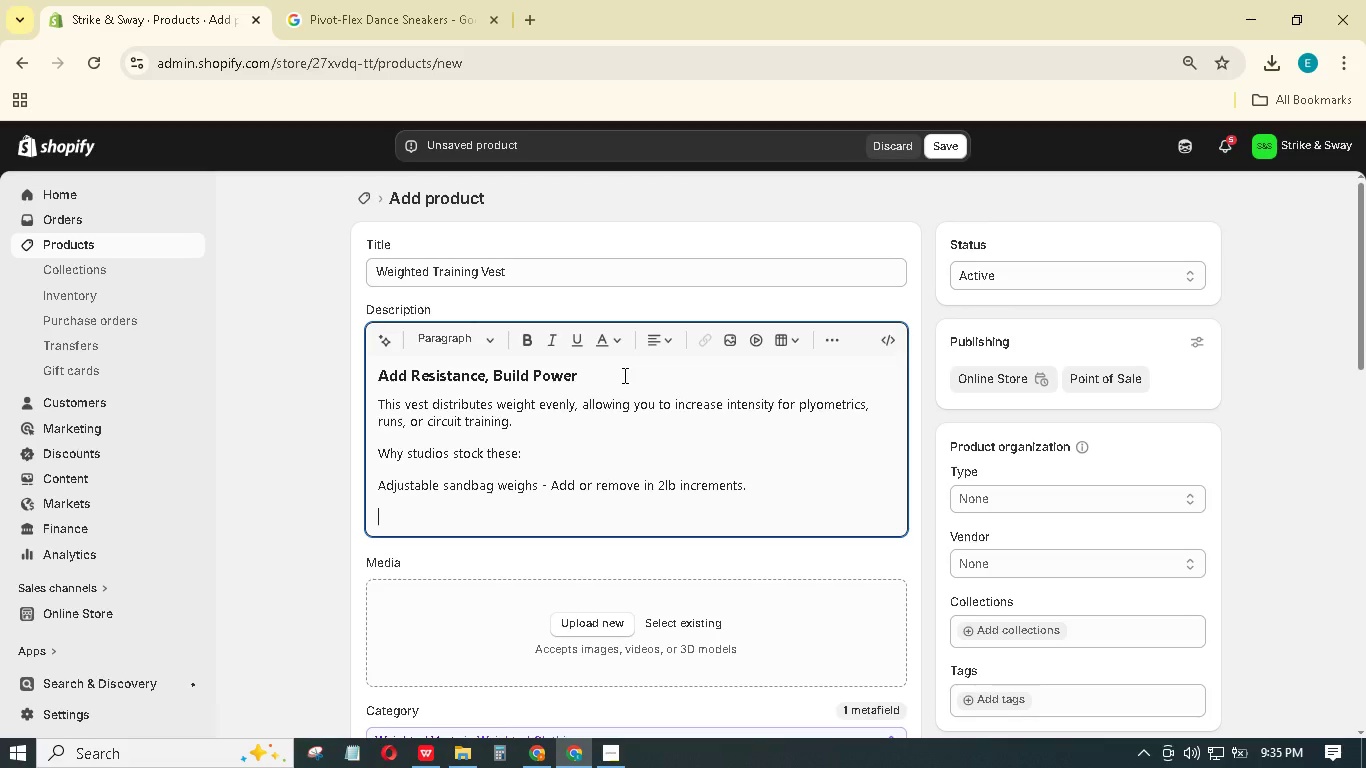 
type(Reflective strips- )
key(Backspace)
key(Backspace)
type( Safe for outdoor use.)
 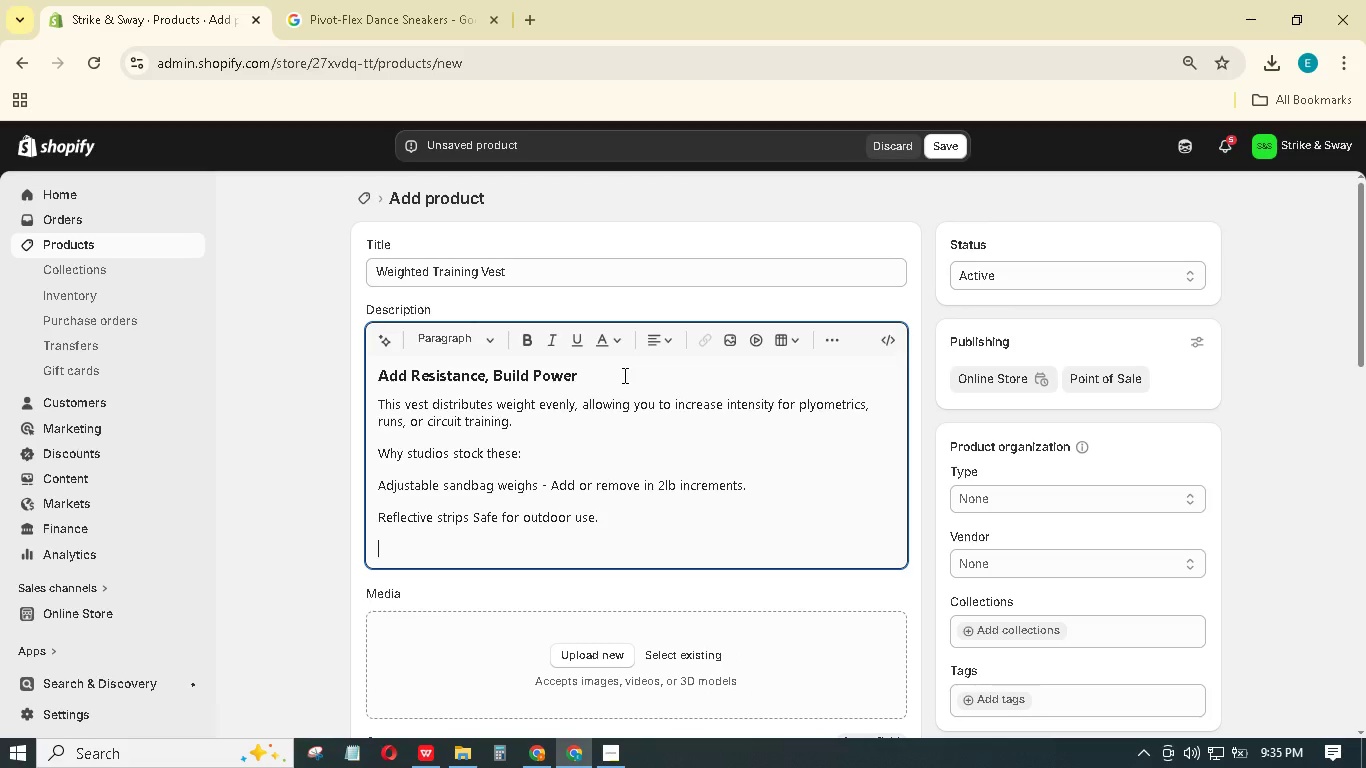 
 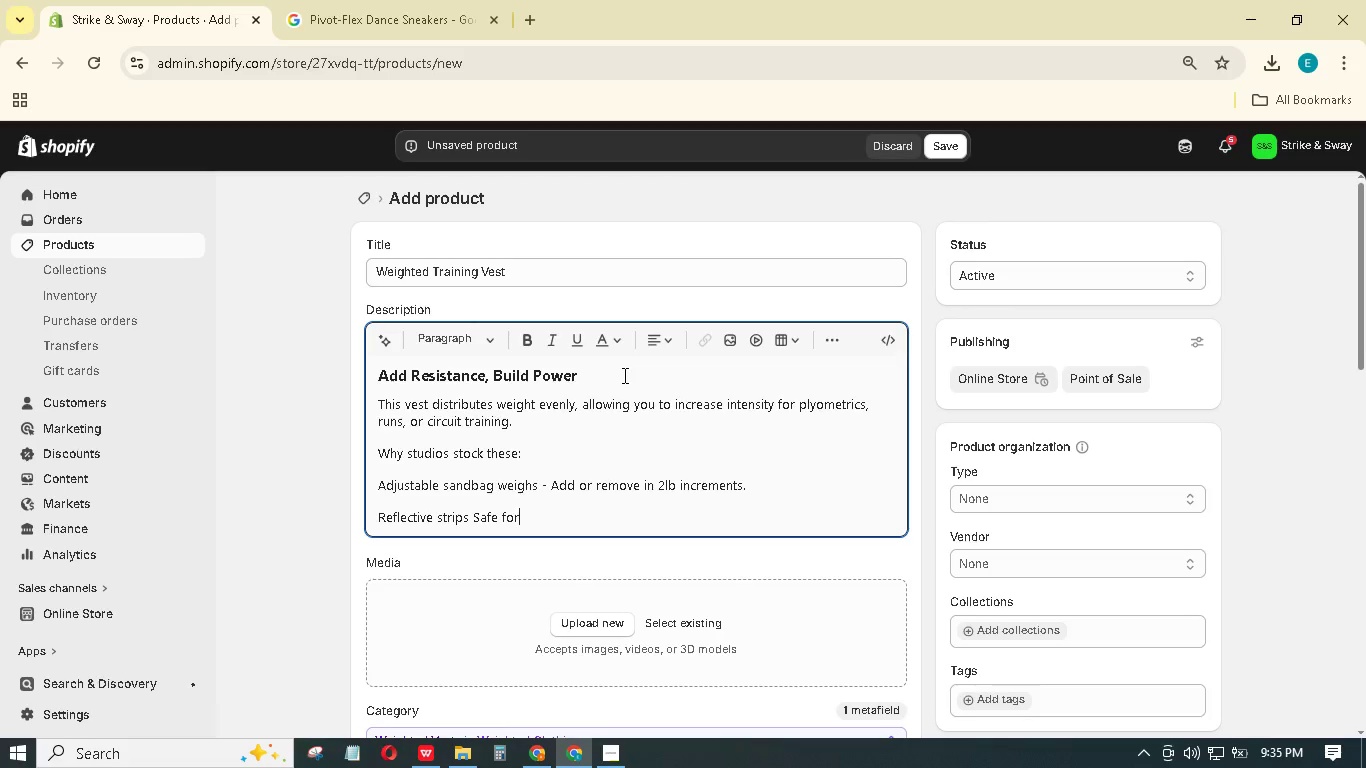 
key(Enter)
 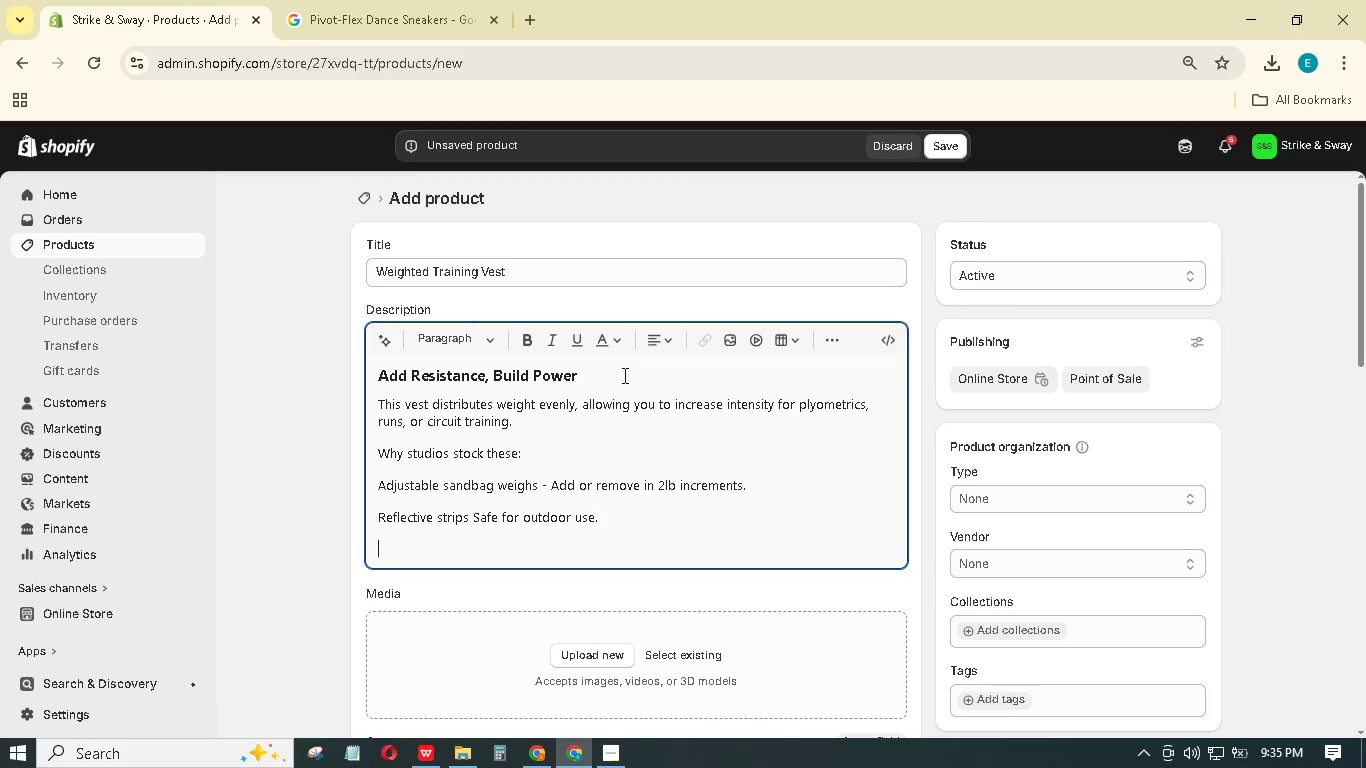 
type(Breathable mesh - Won't overhet)
 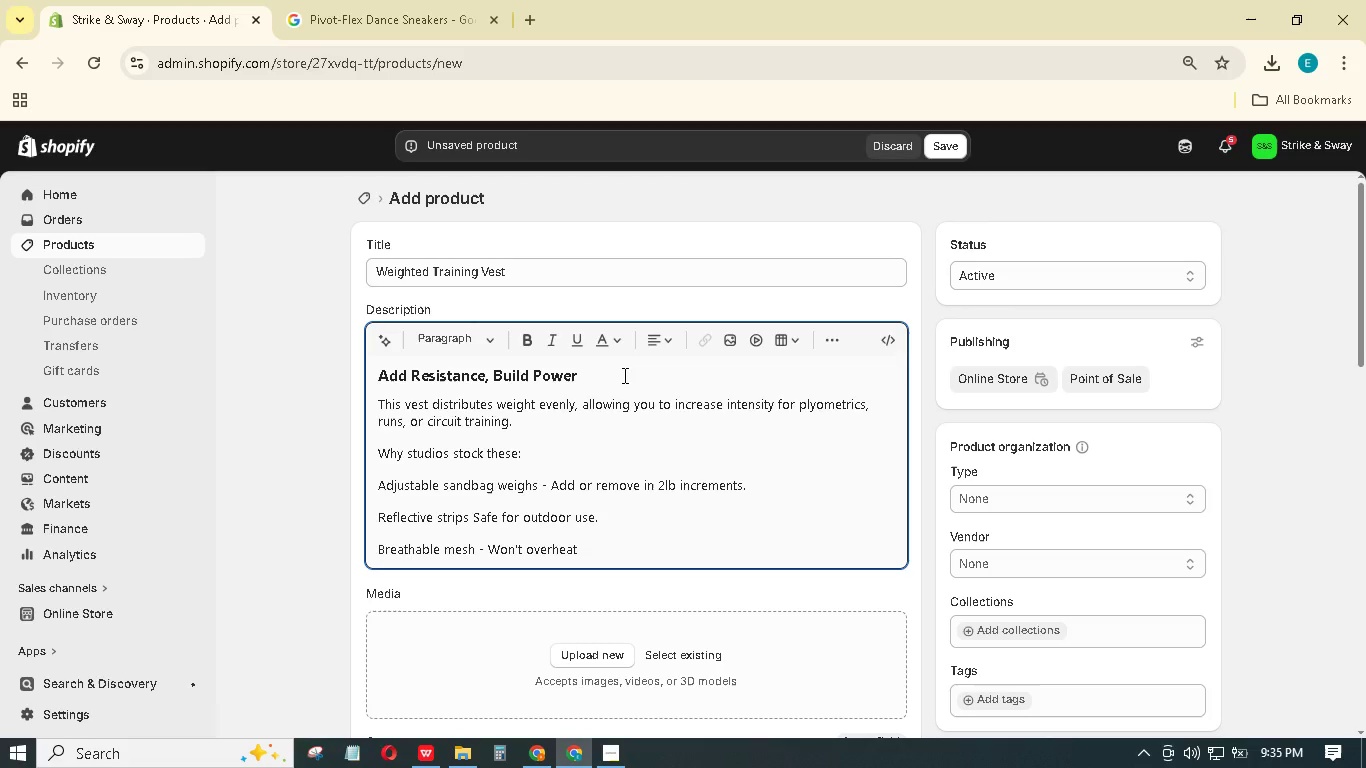 
 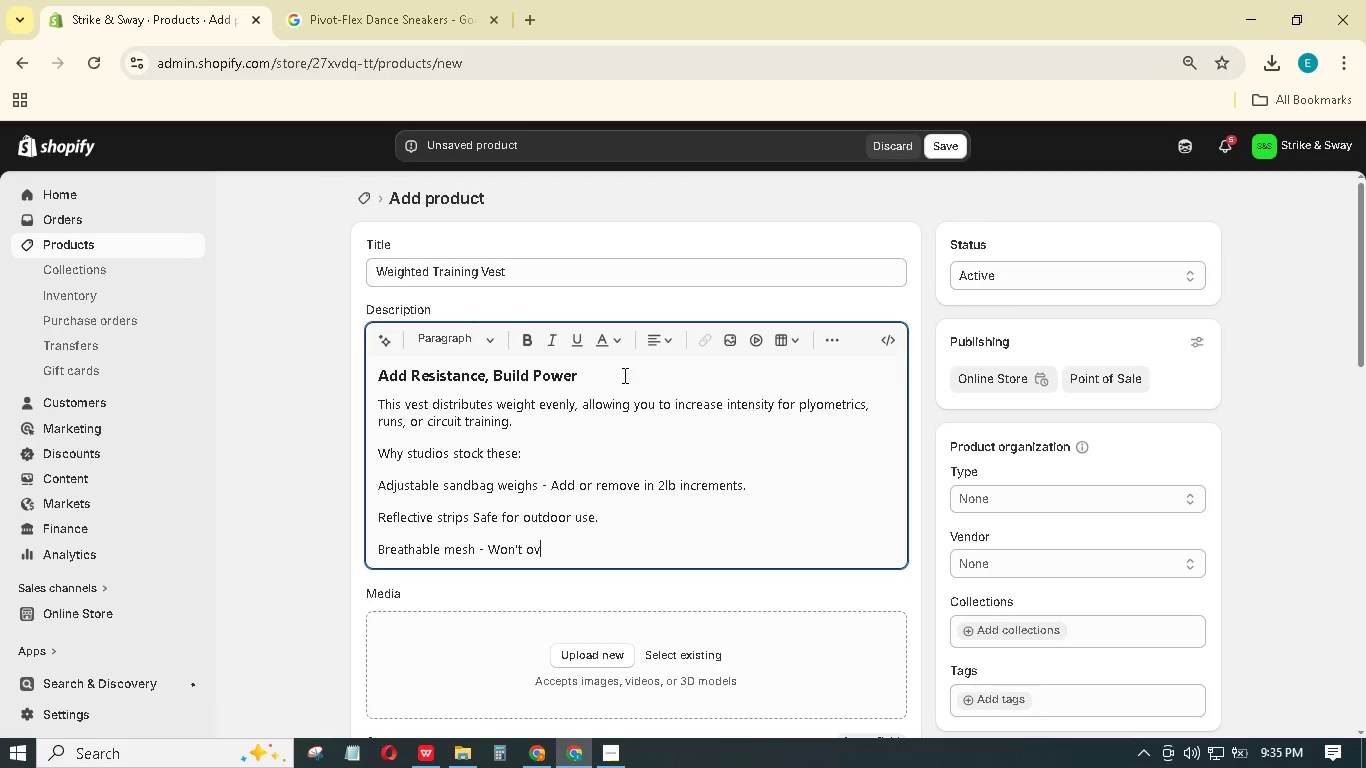 
hold_key(key=A, duration=0.36)
 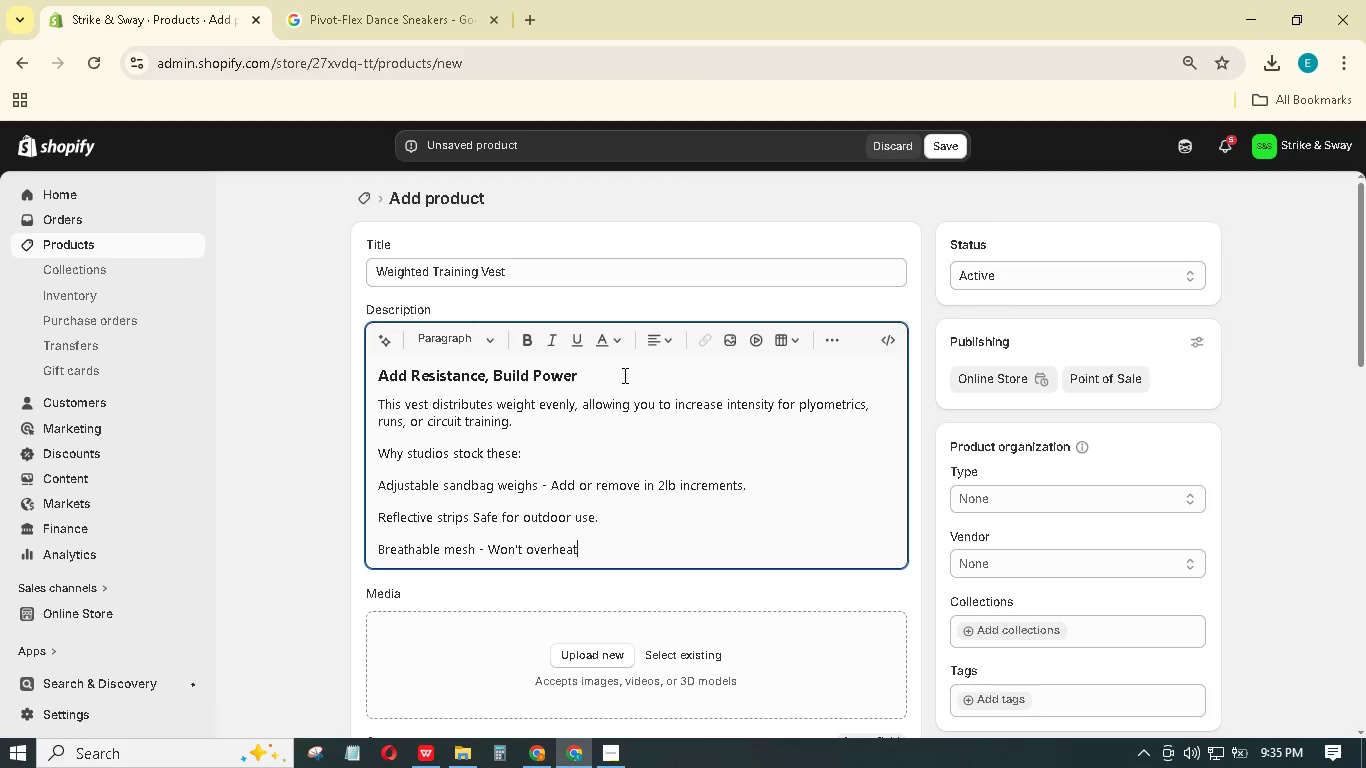 
key(Period)
 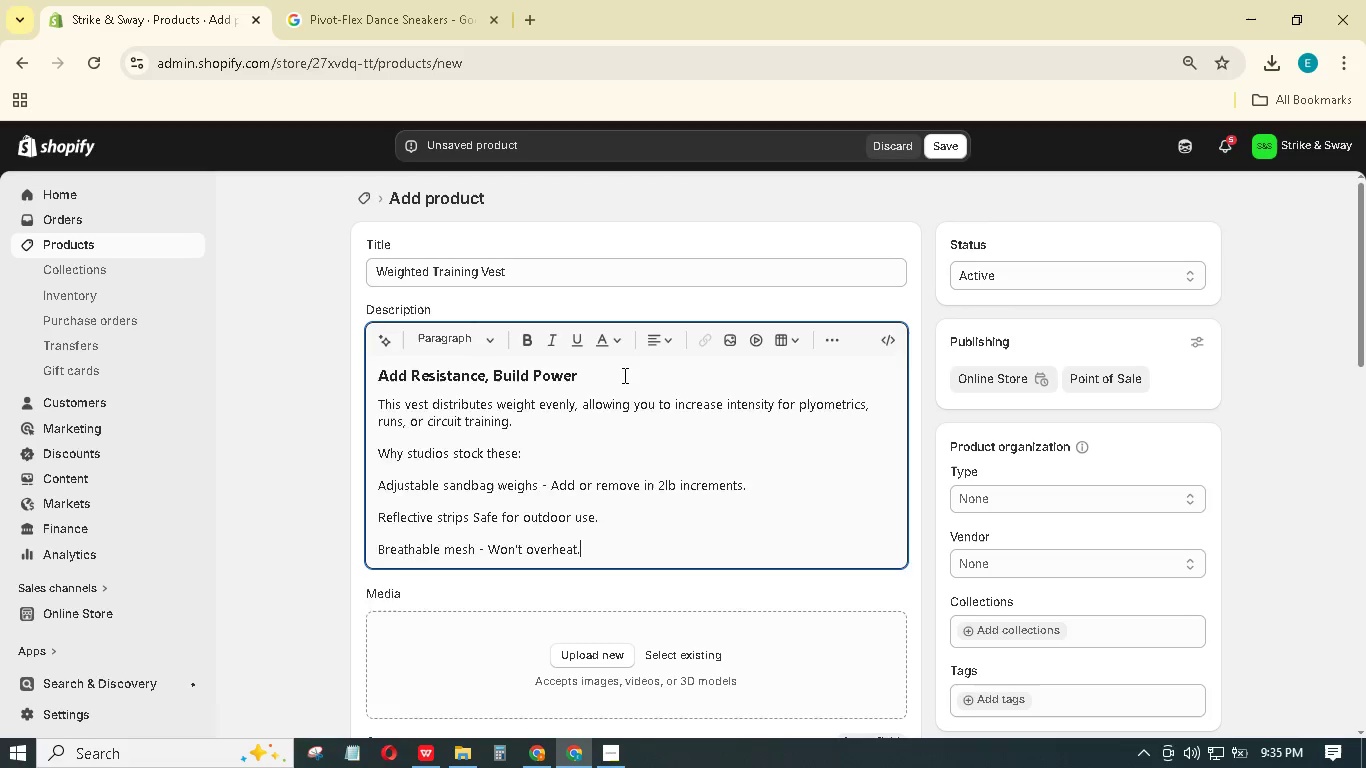 
key(Enter)
 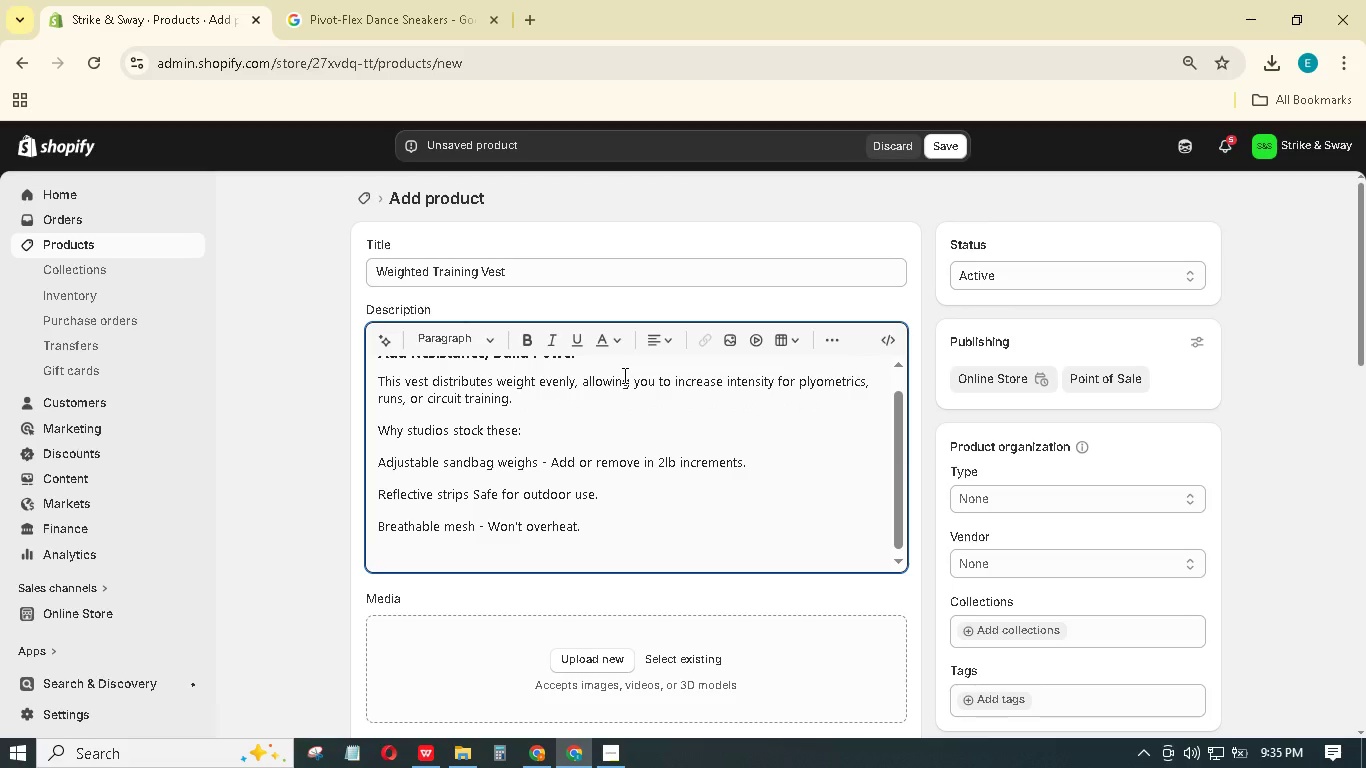 
type(Bulk eligible - Outfit your bootcamp class.)
 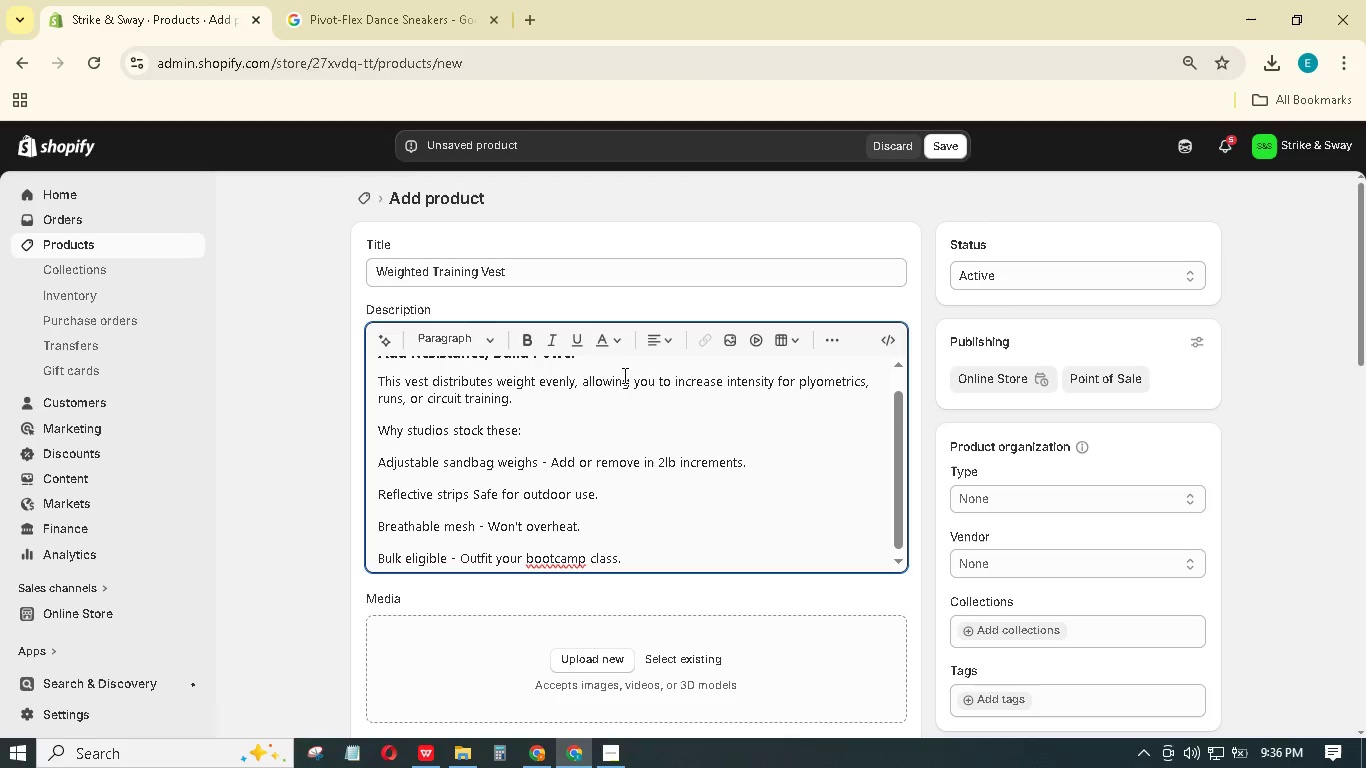 
wait(6.17)
 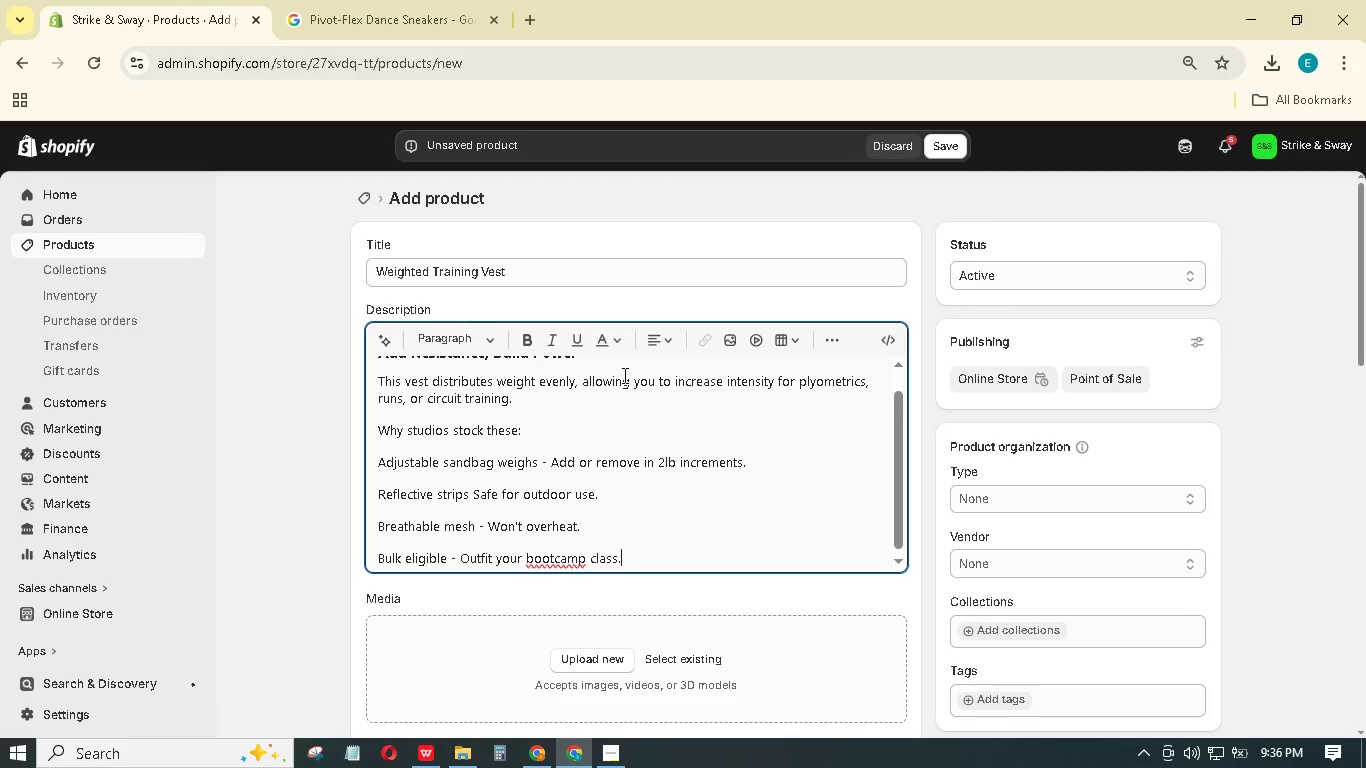 
left_click_drag(start_coordinate=[629, 558], to_coordinate=[624, 558])
 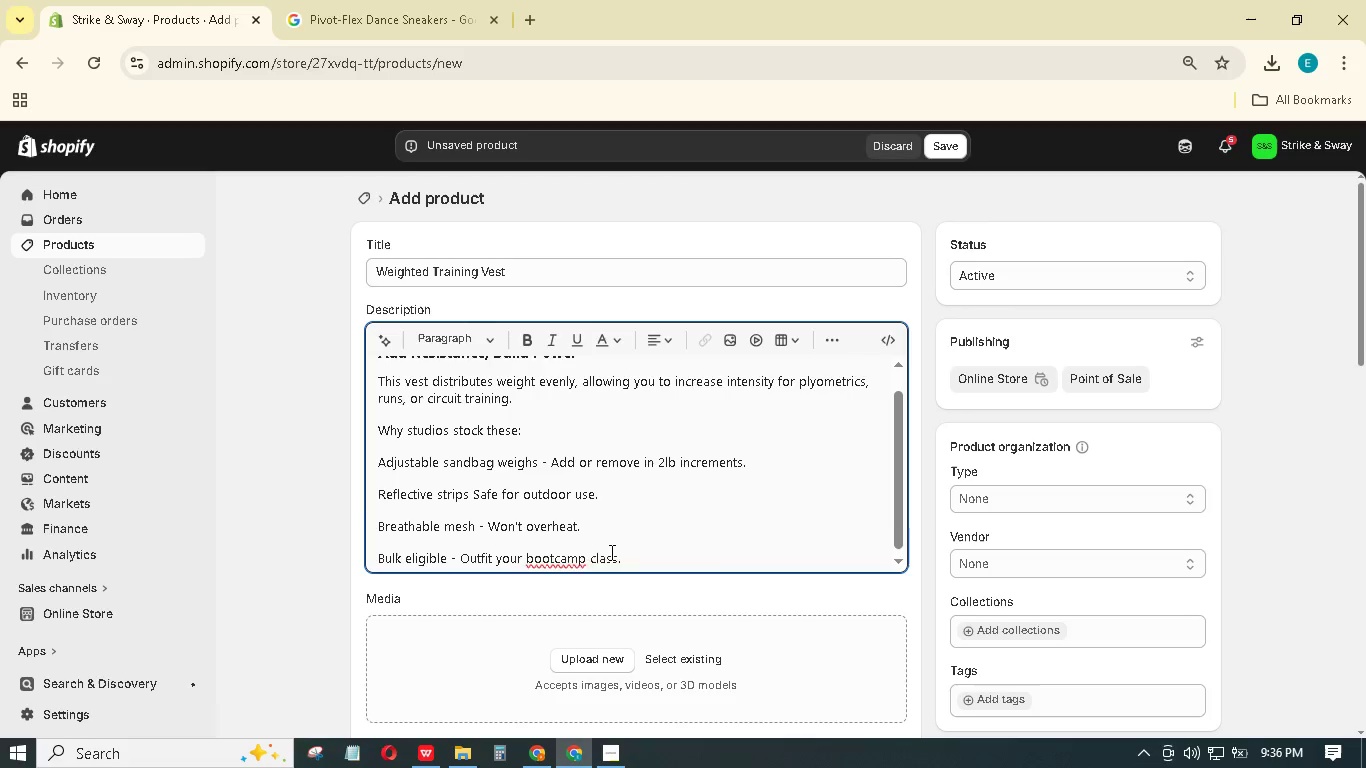 
left_click_drag(start_coordinate=[622, 558], to_coordinate=[376, 460])
 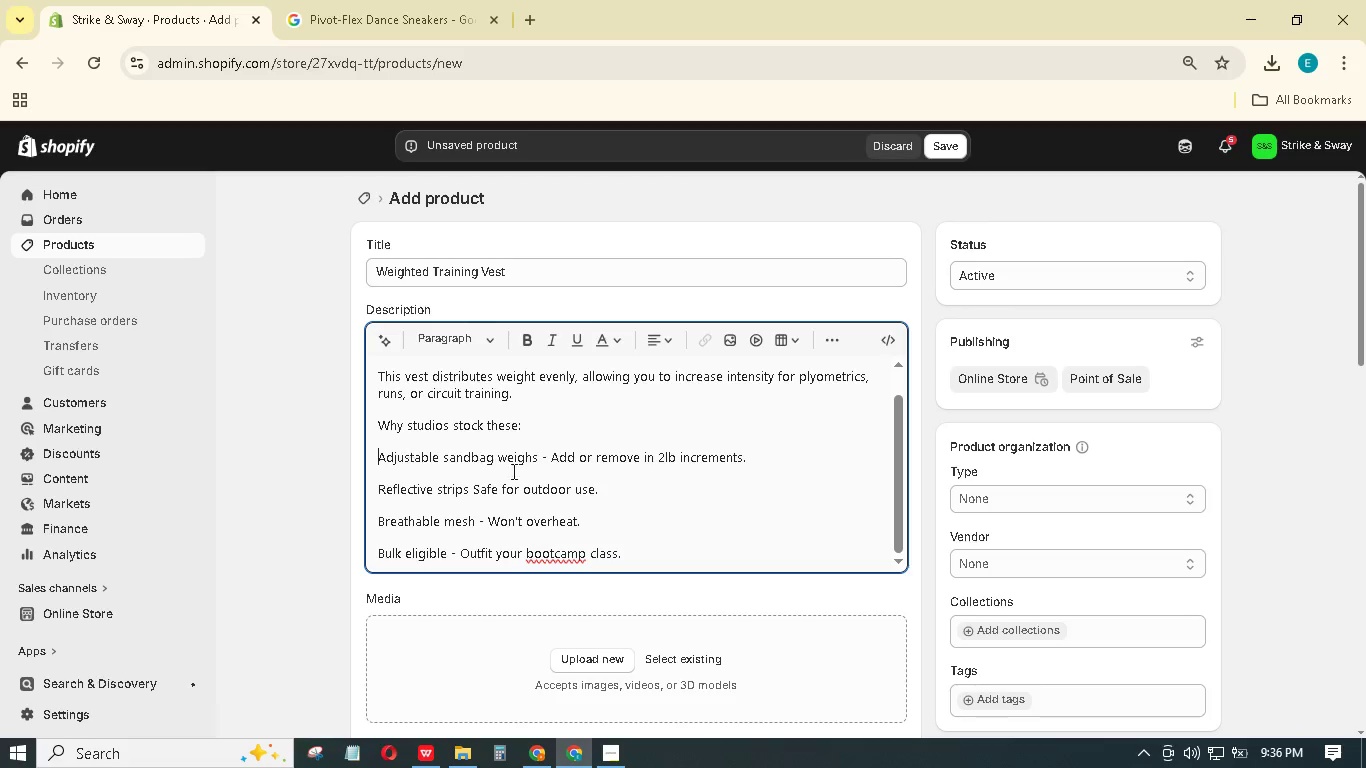 
left_click([376, 460])
 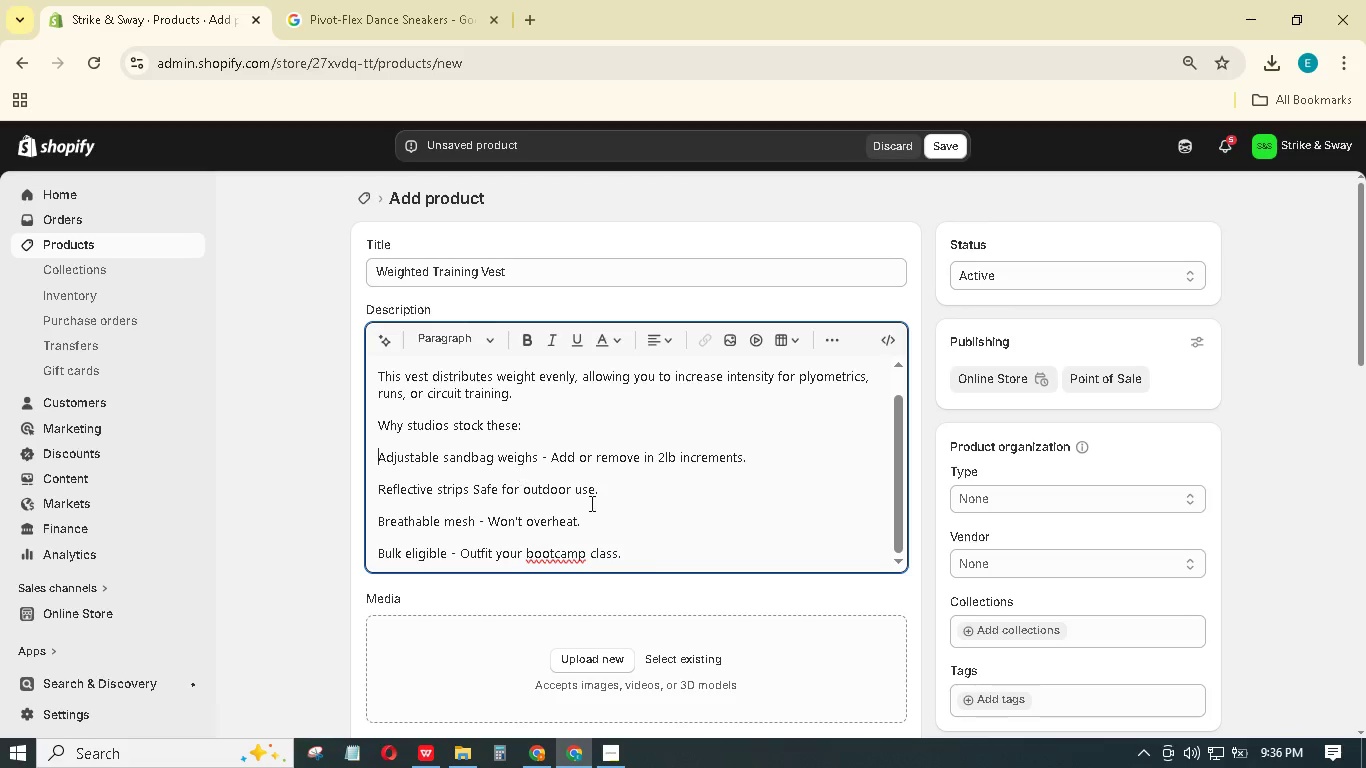 
left_click([655, 554])
 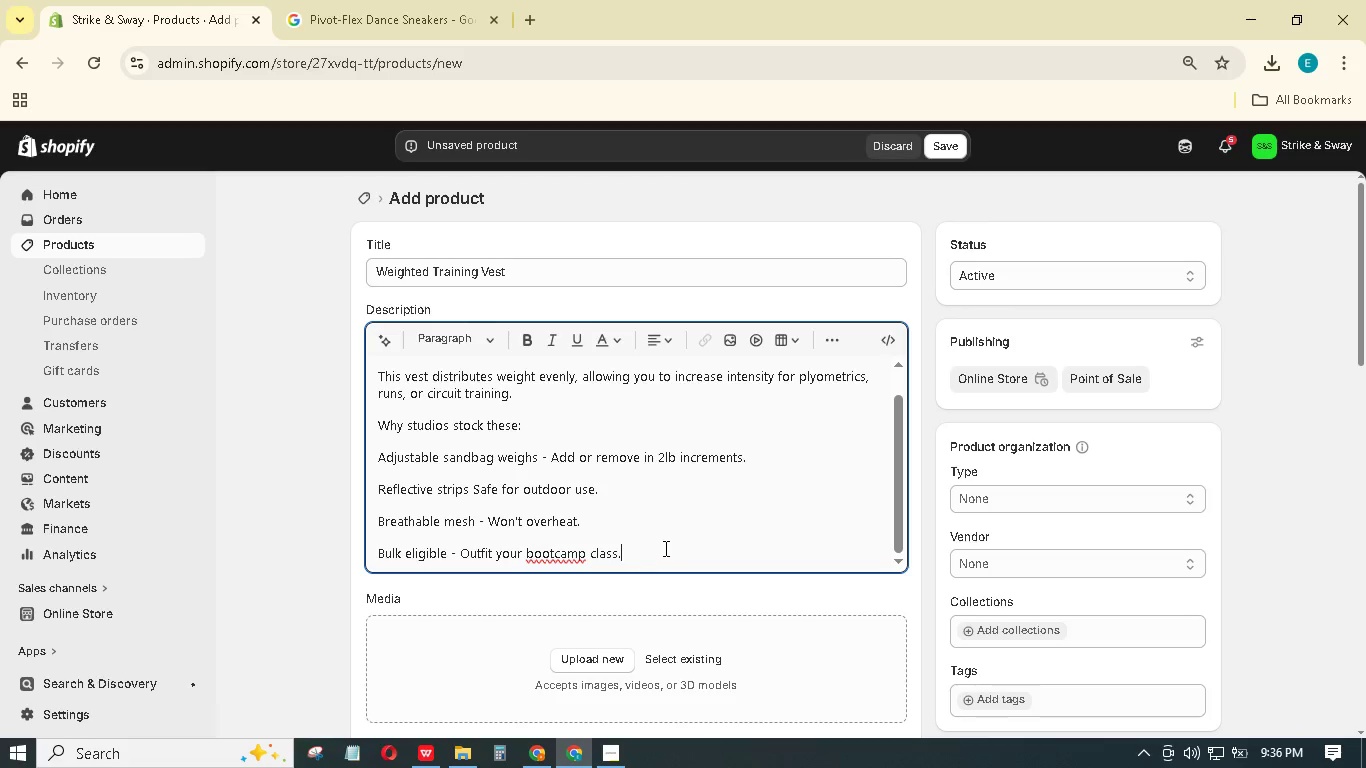 
left_click_drag(start_coordinate=[664, 548], to_coordinate=[369, 458])
 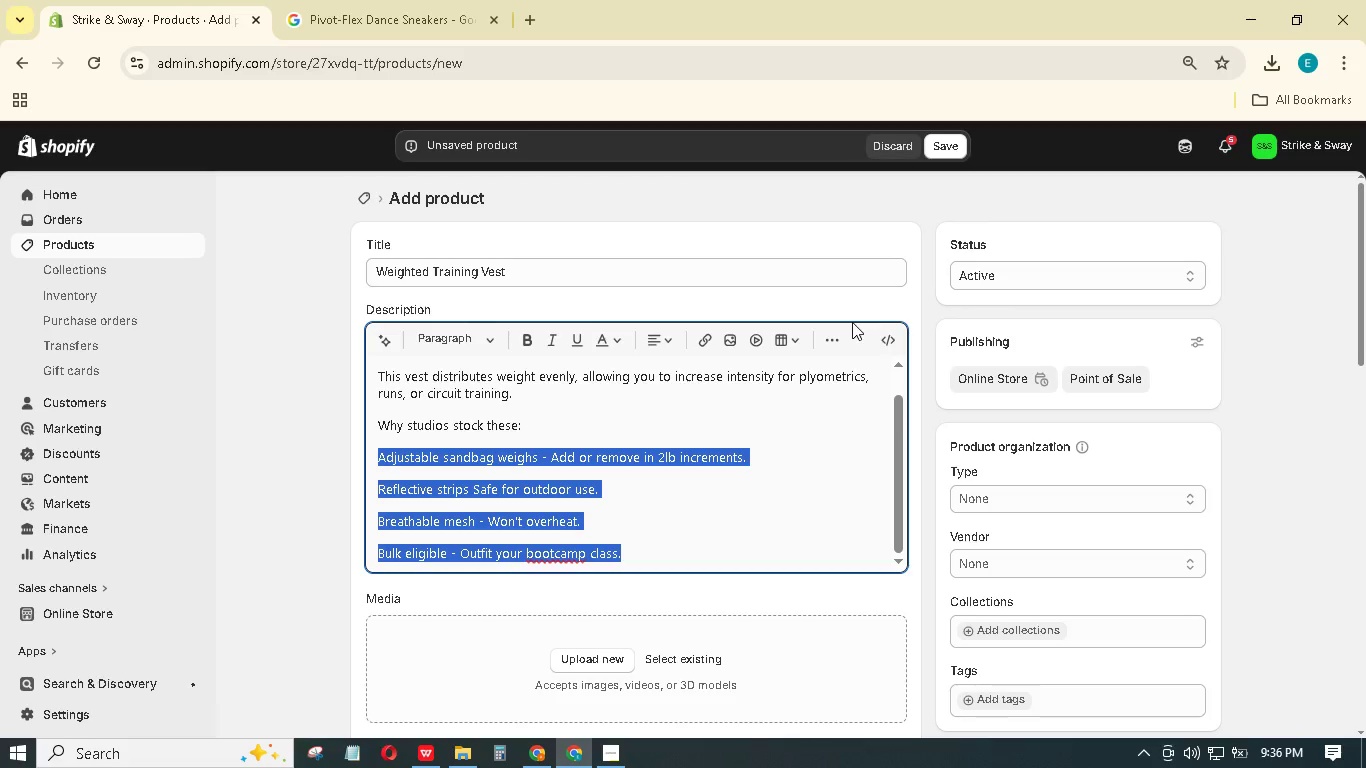 
left_click([838, 339])
 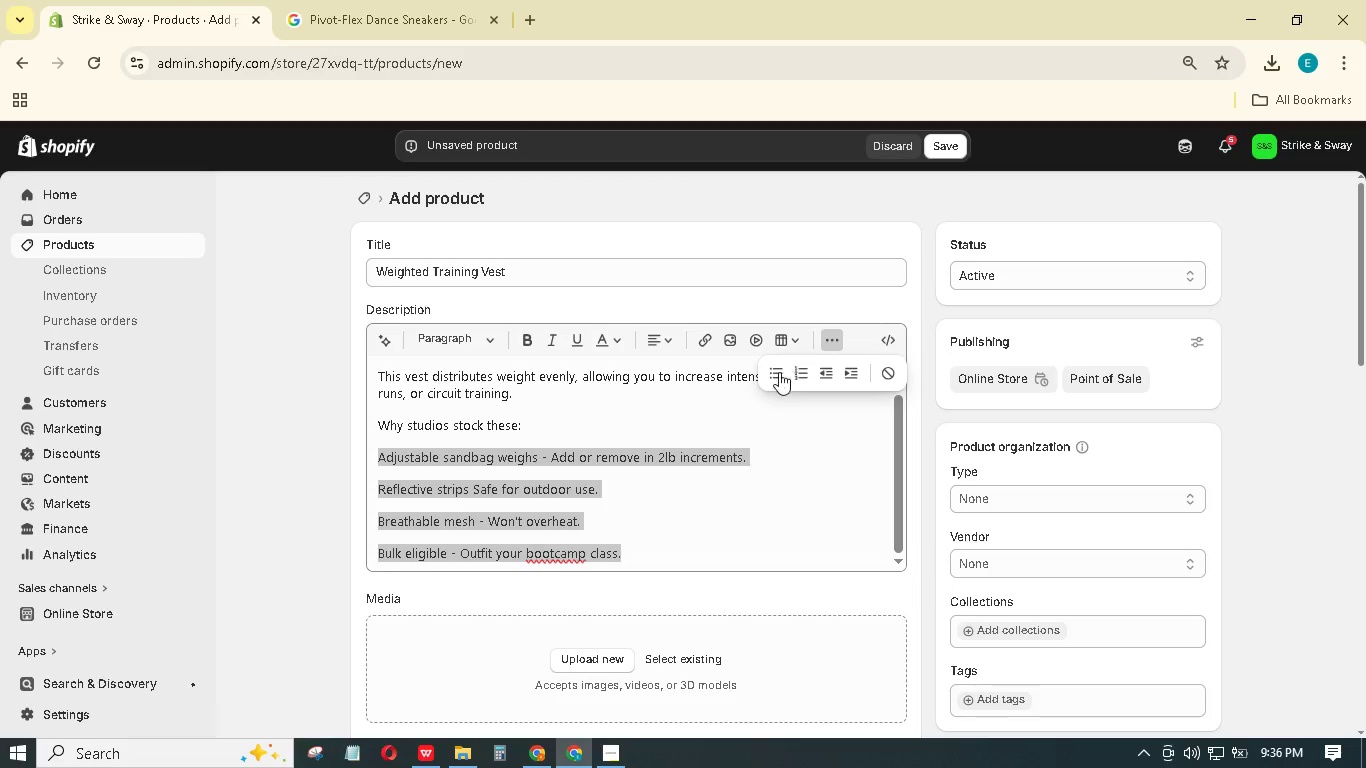 
left_click_drag(start_coordinate=[776, 374], to_coordinate=[772, 380])
 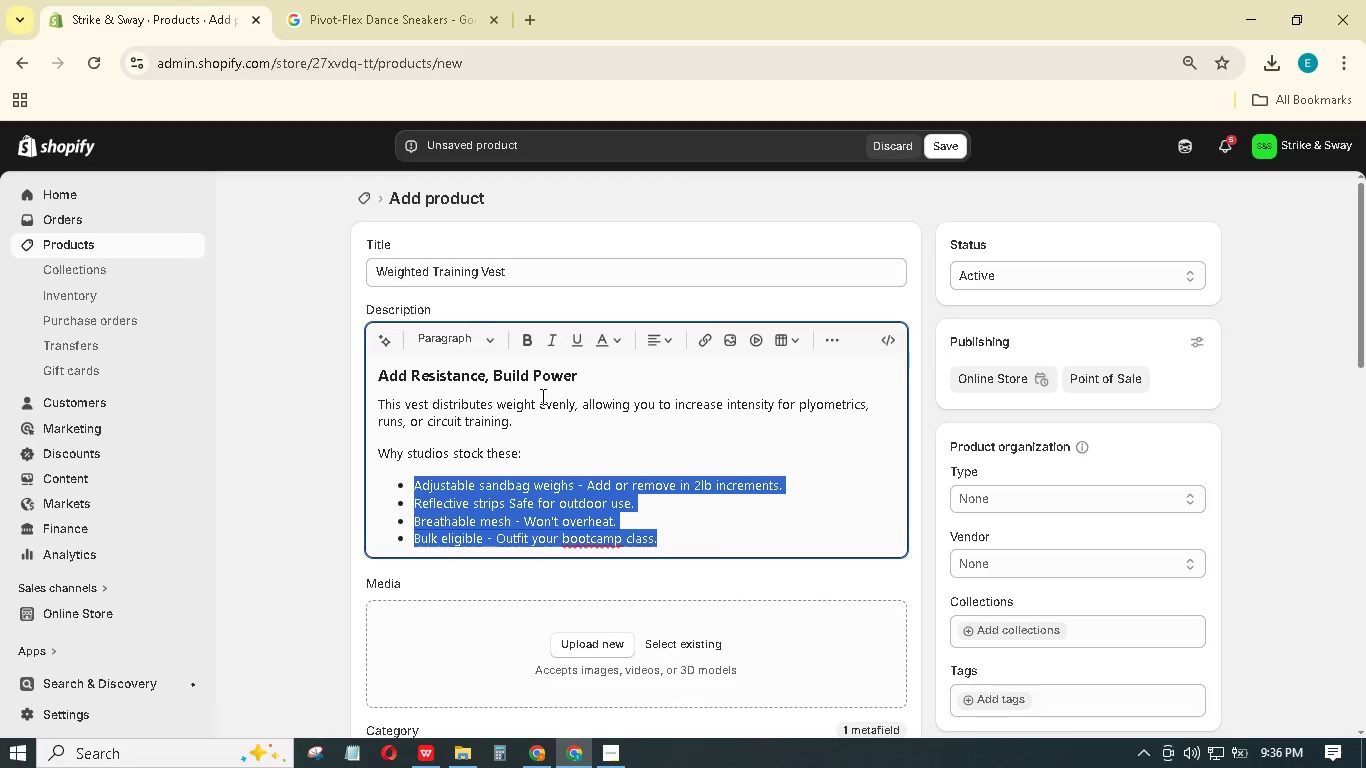 
scroll: coordinate [541, 396], scroll_direction: down, amount: 3.0
 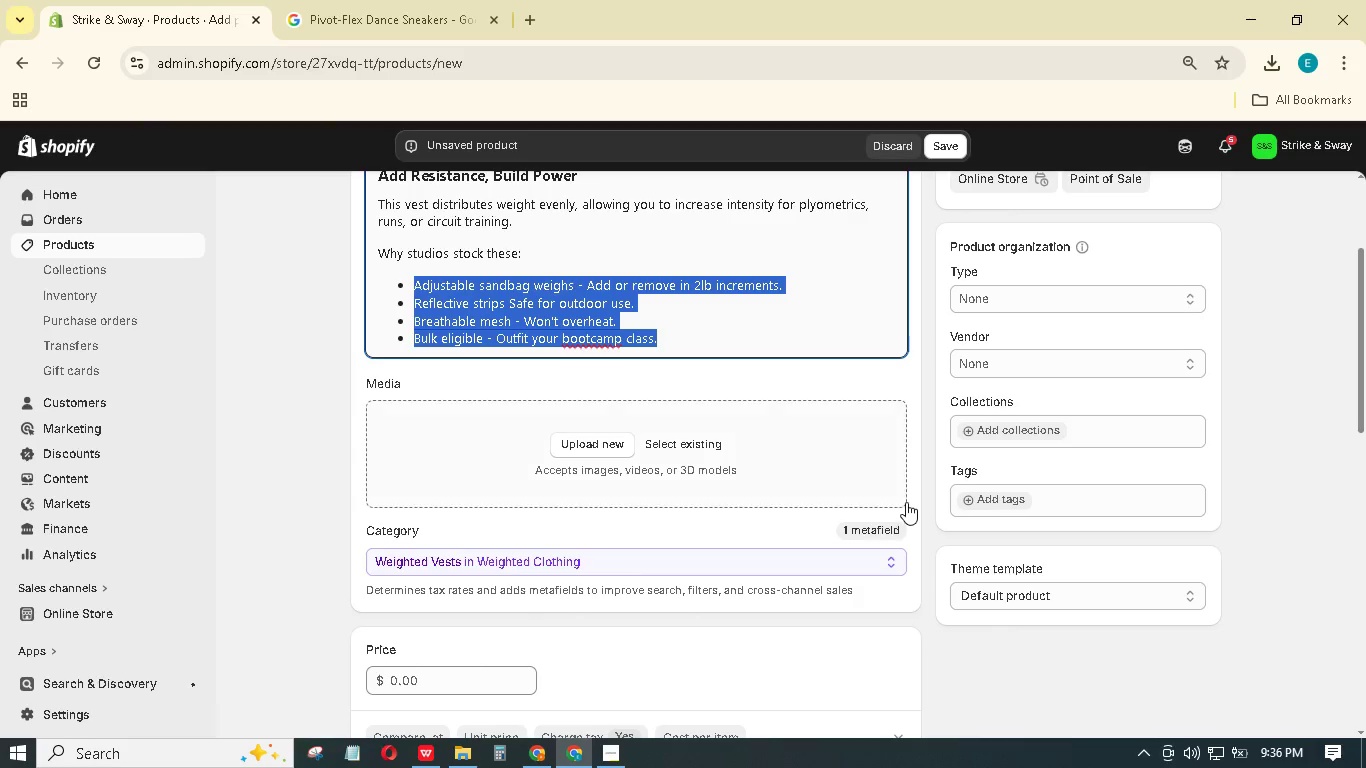 
mouse_move([939, 519])
 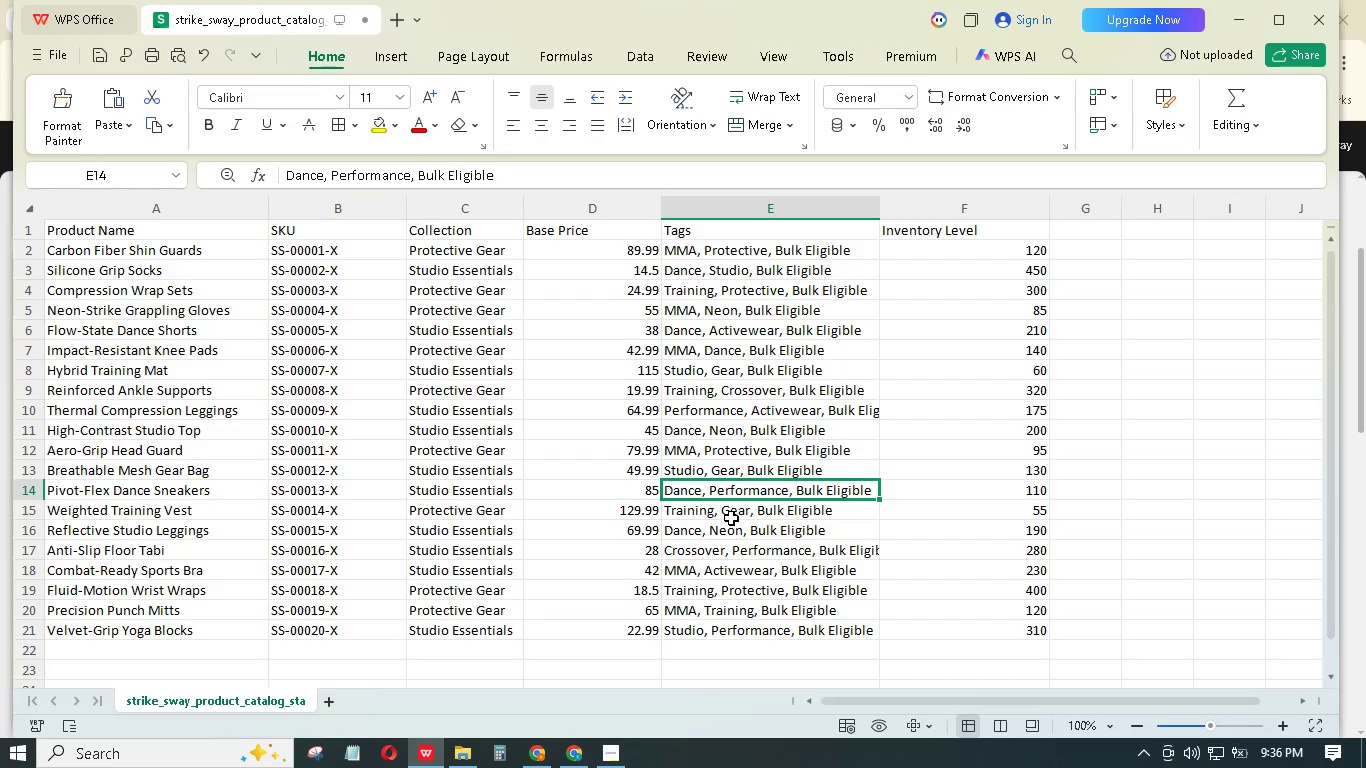 
left_click([732, 516])
 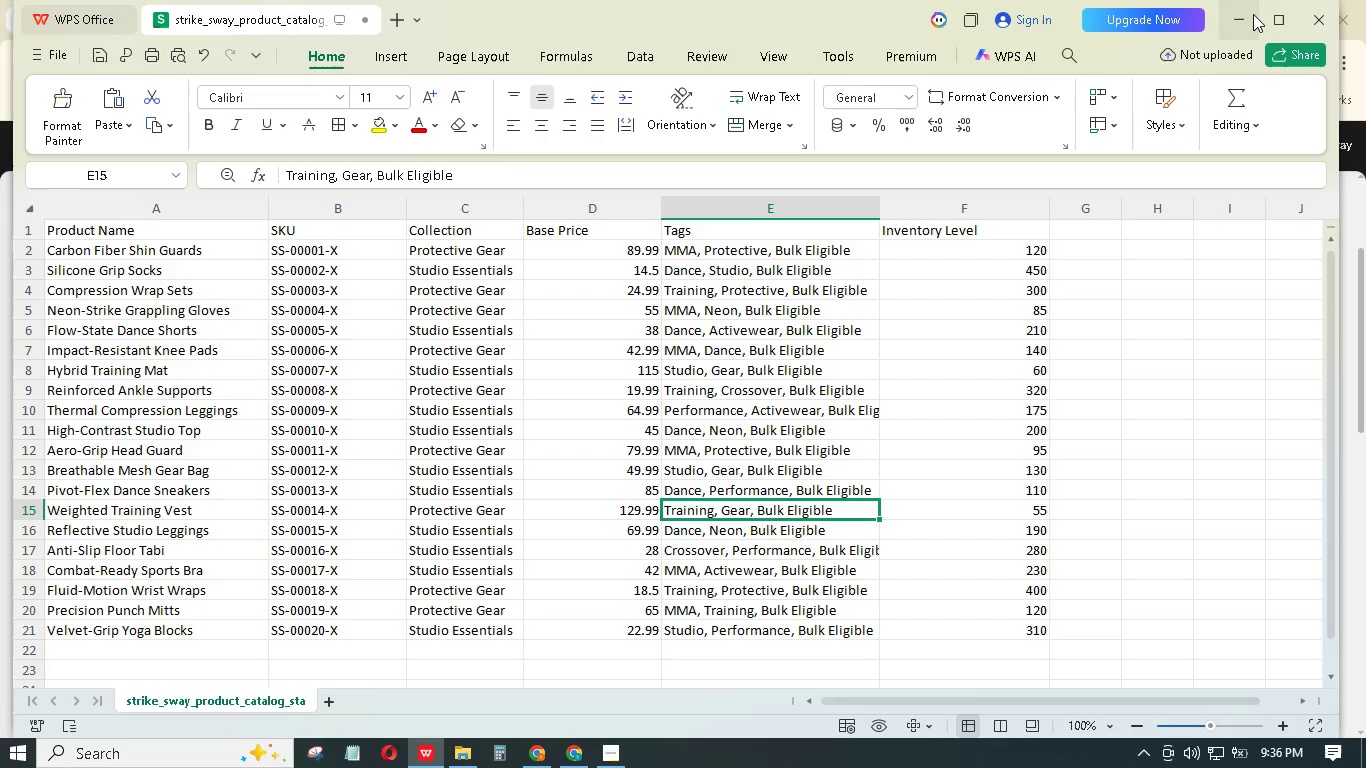 
left_click([1253, 14])
 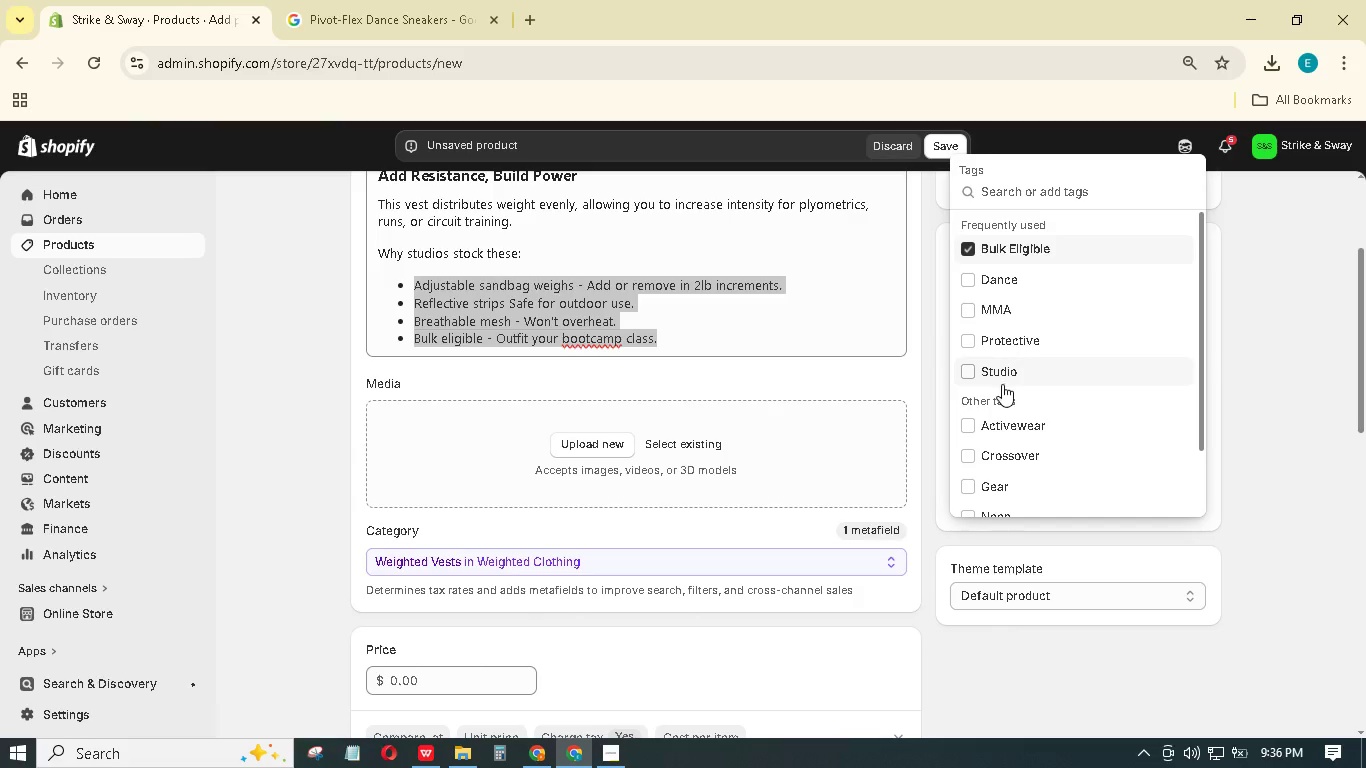 
scroll: coordinate [1002, 379], scroll_direction: down, amount: 3.0
 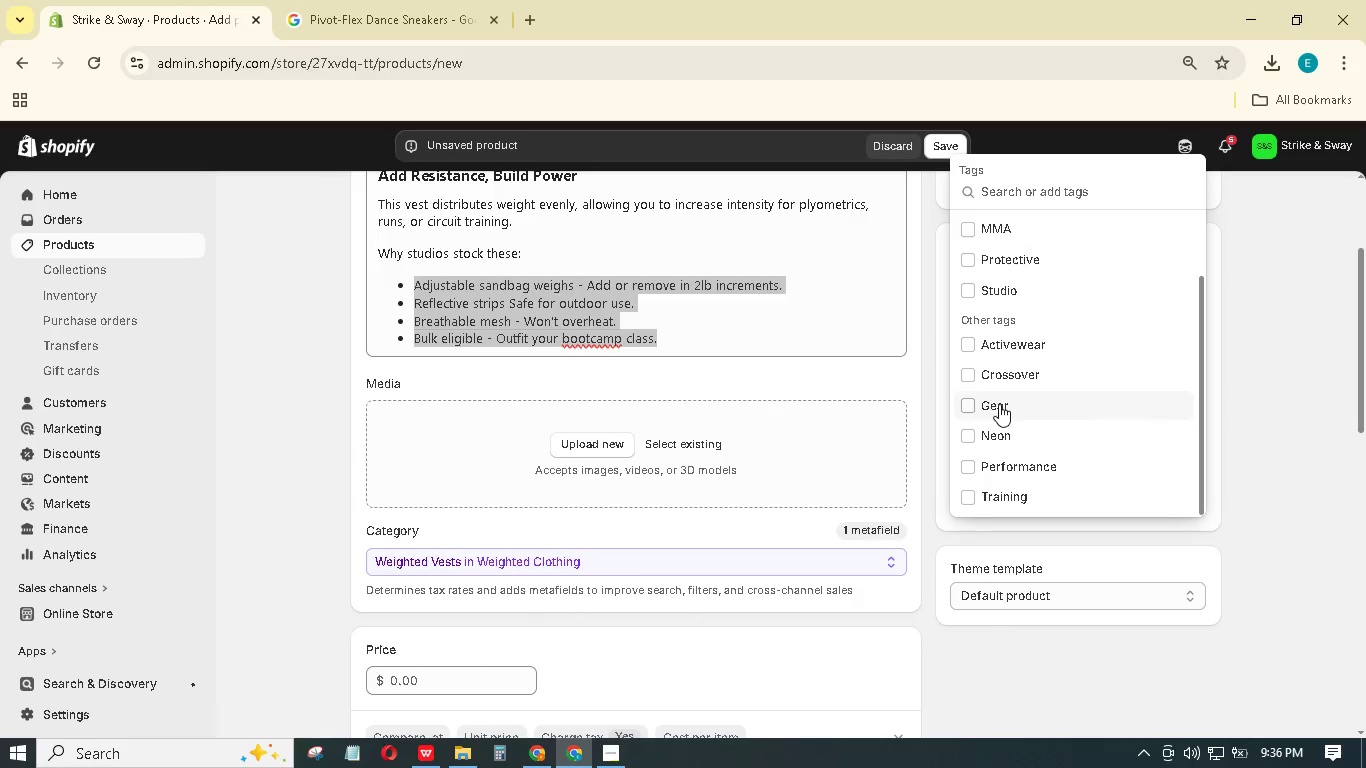 
left_click([999, 404])
 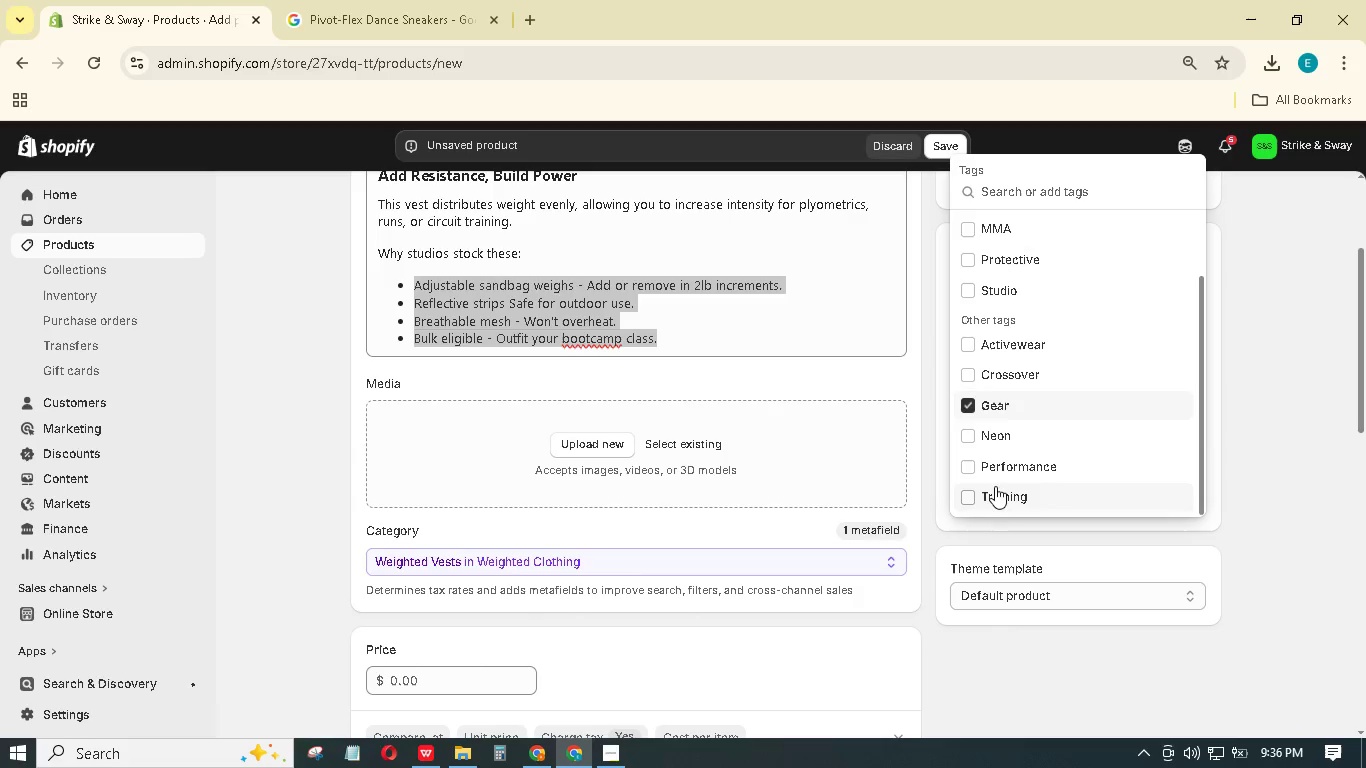 
left_click([995, 498])
 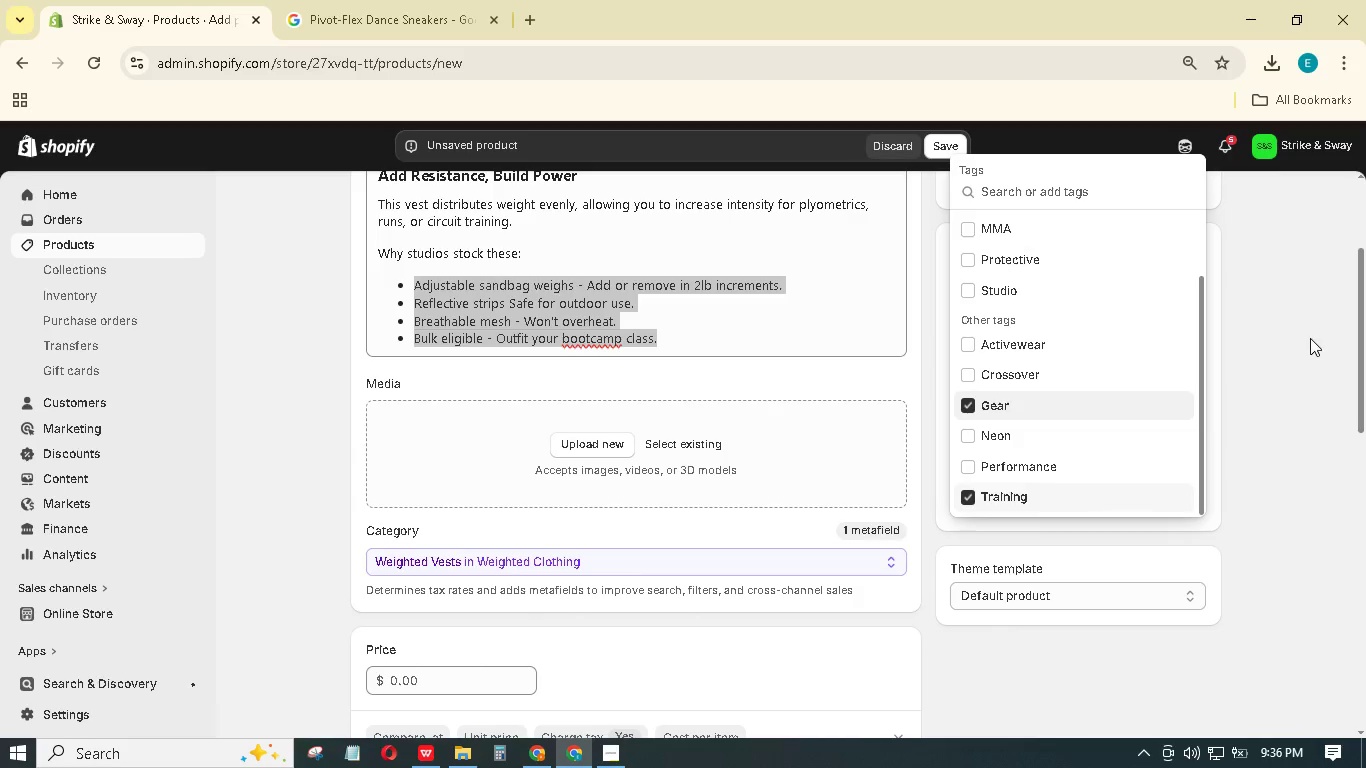 
left_click([1310, 338])
 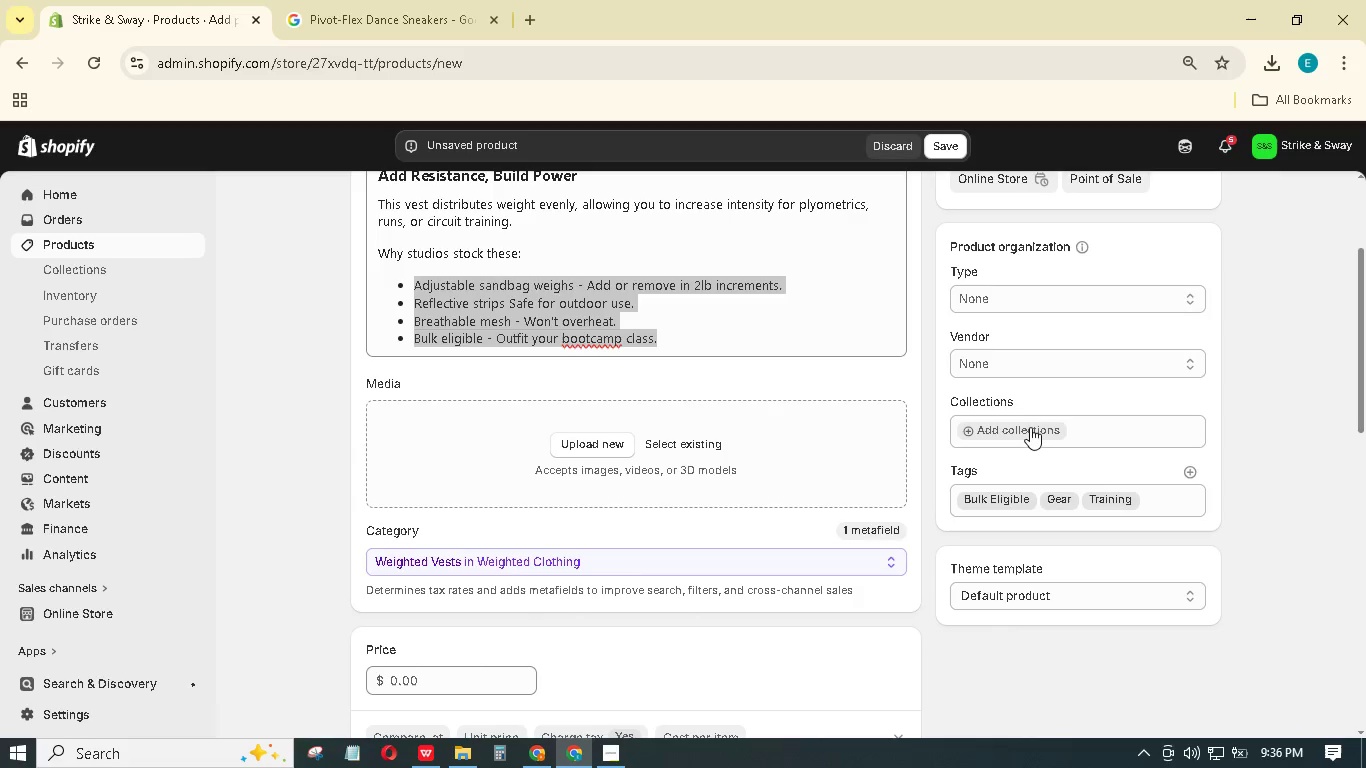 
left_click([1028, 430])
 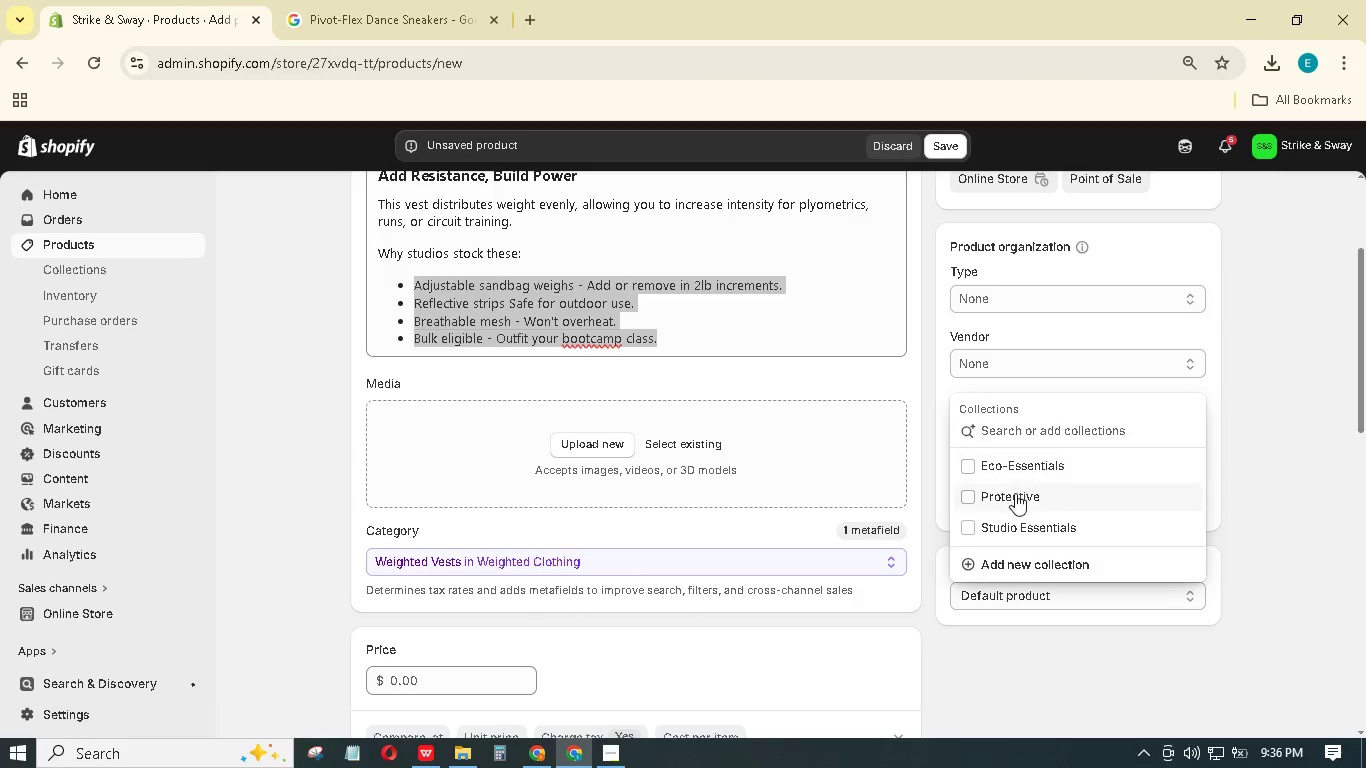 
left_click([1015, 500])
 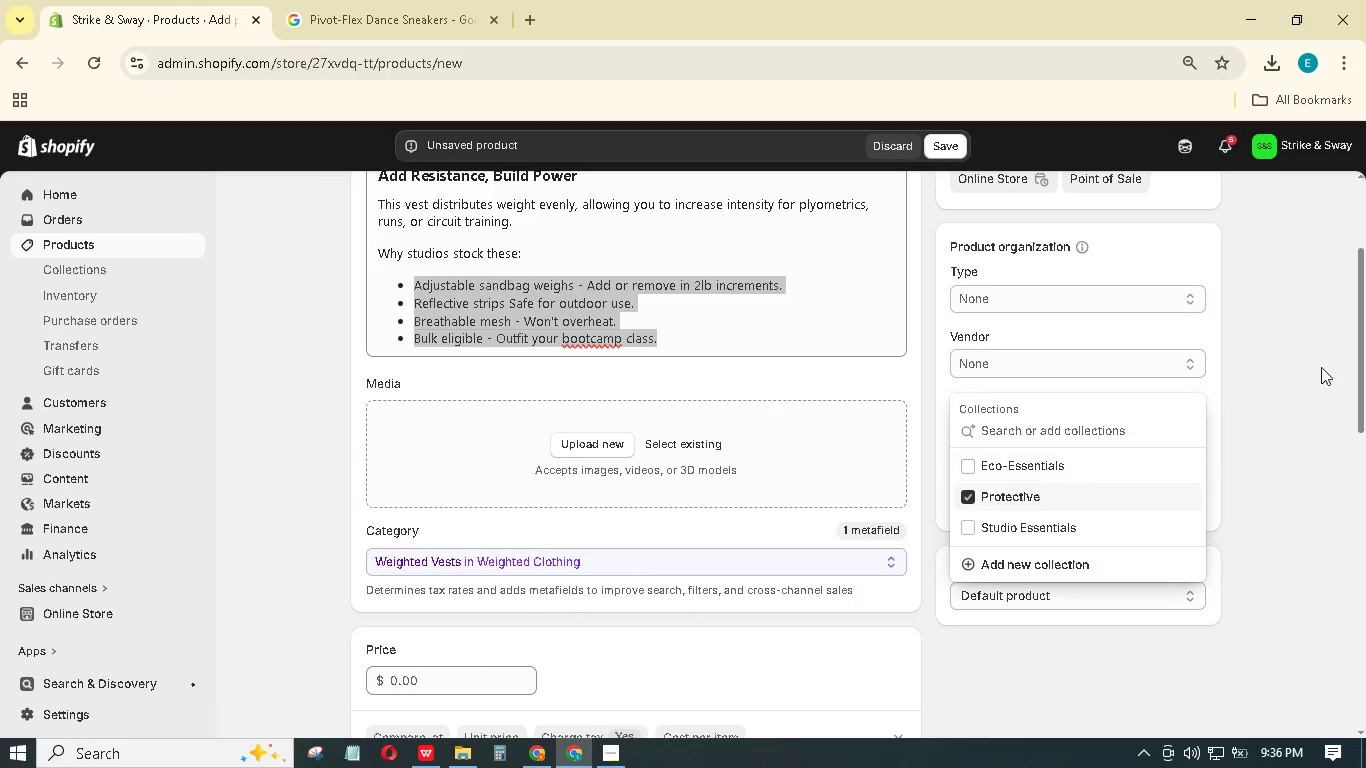 
left_click([1326, 362])
 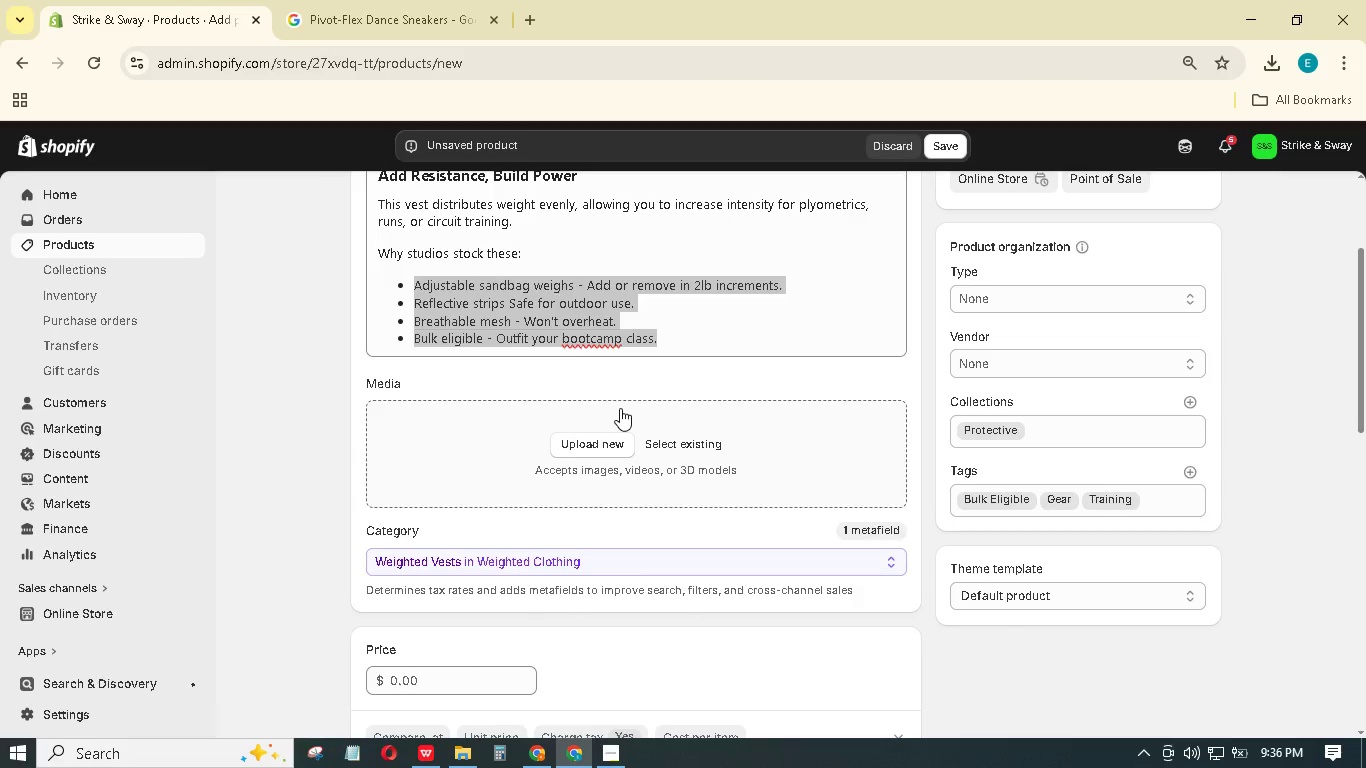 
scroll: coordinate [494, 294], scroll_direction: up, amount: 5.0
 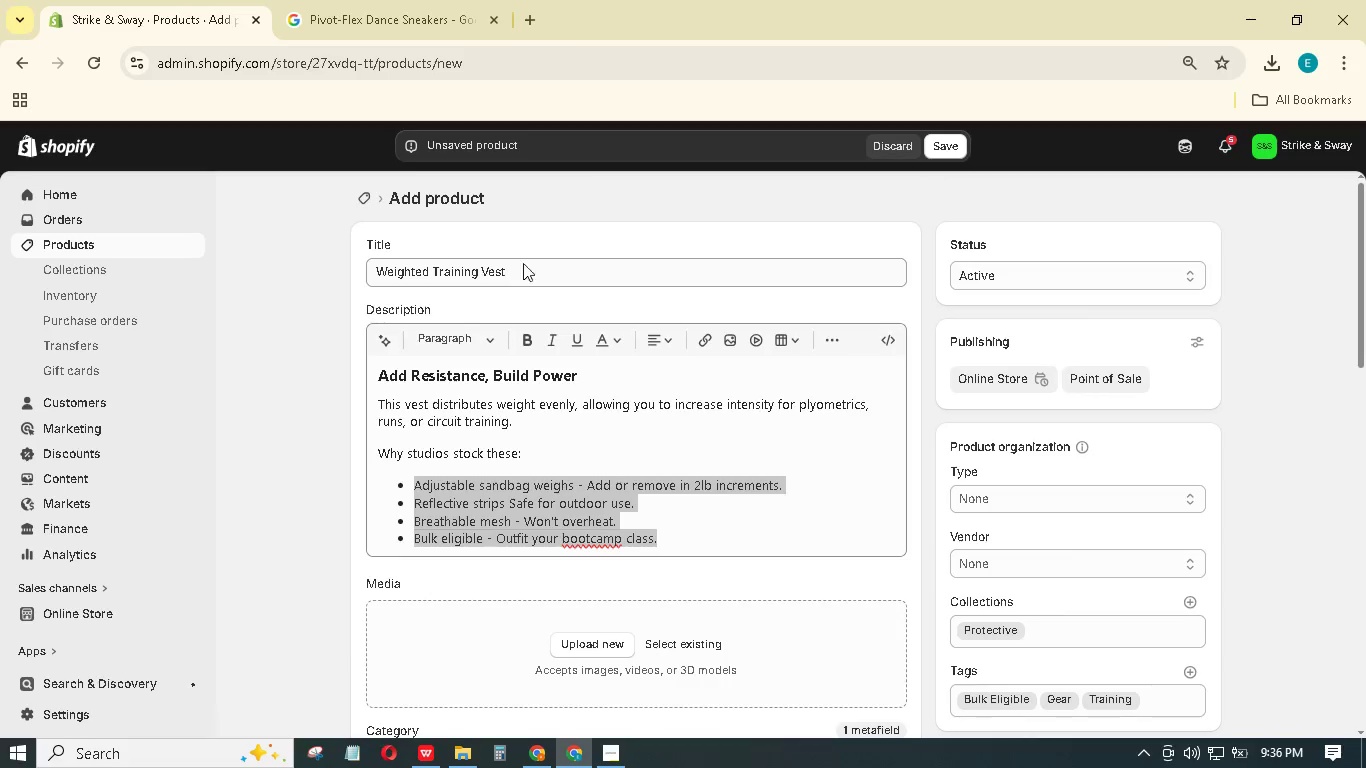 
left_click([530, 259])
 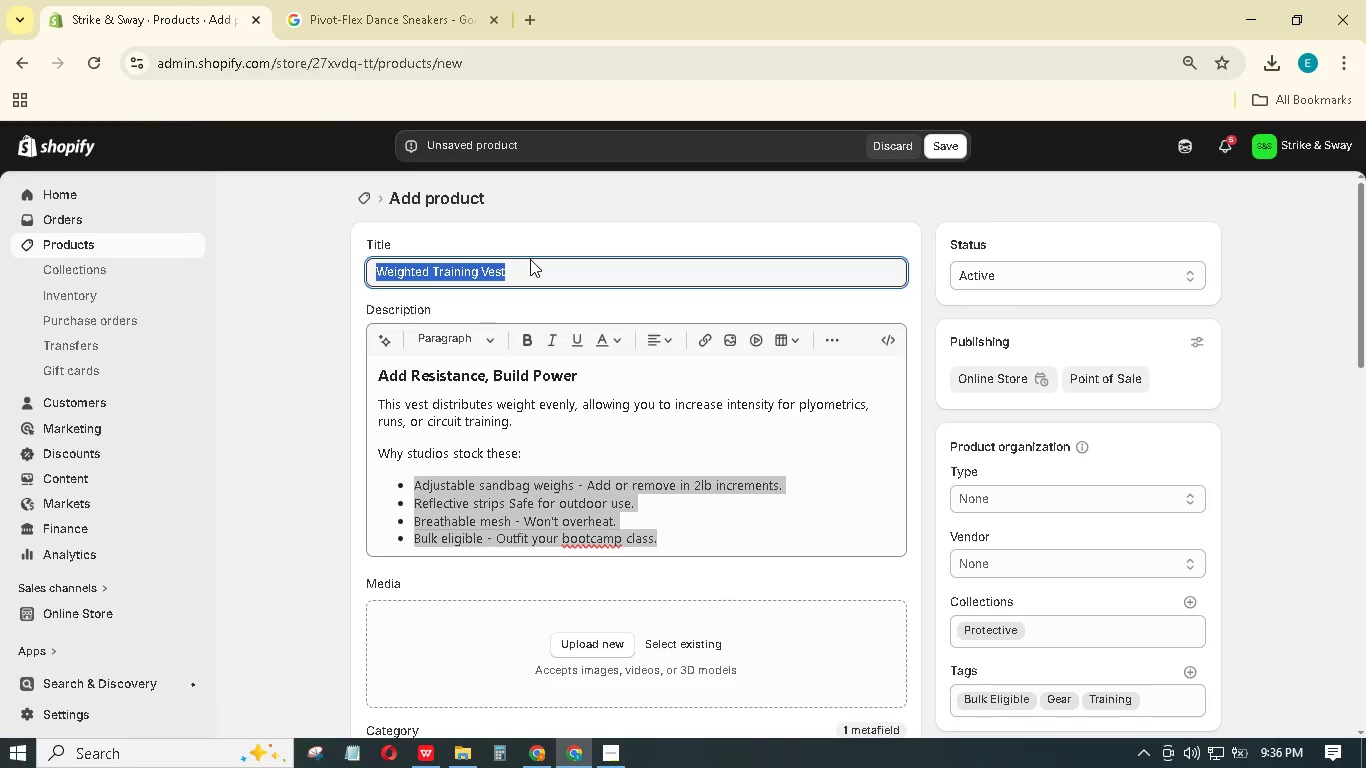 
key(Control+C)
 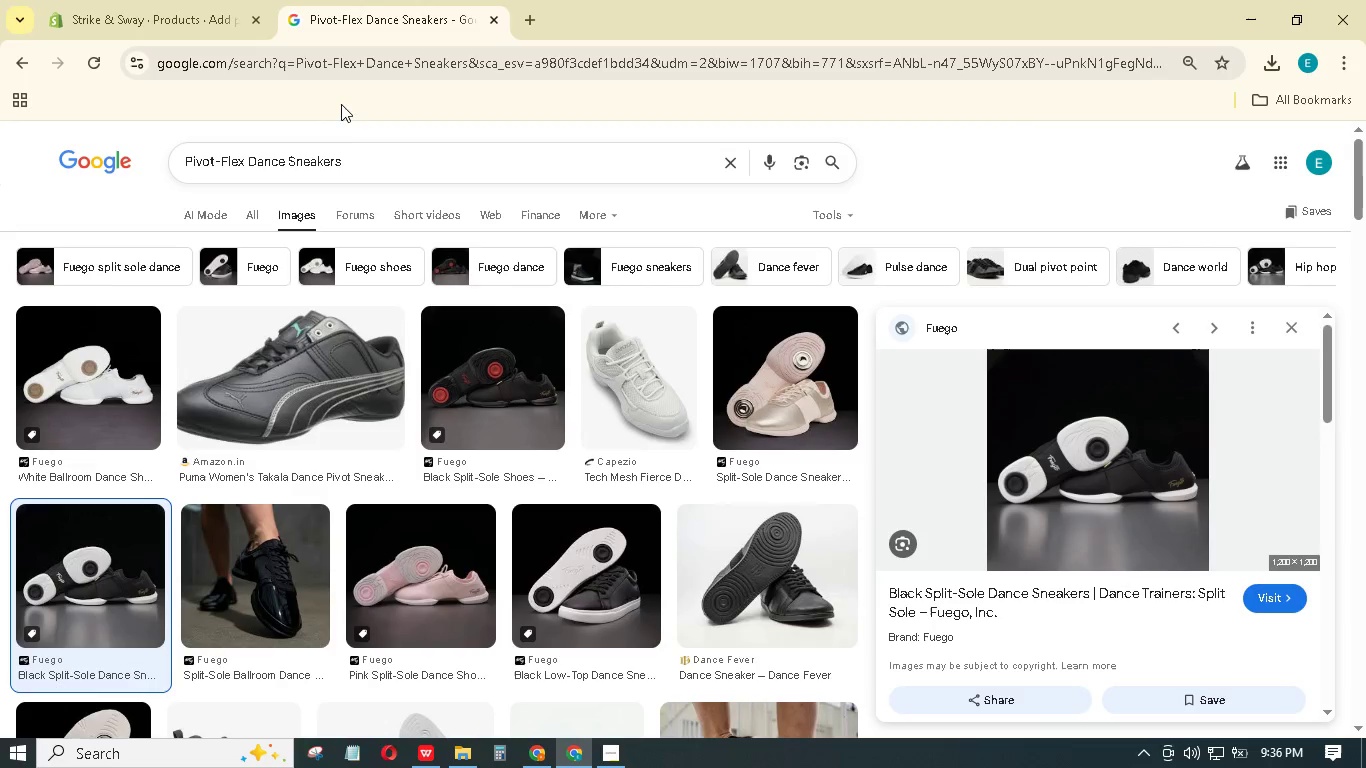 
left_click([338, 161])
 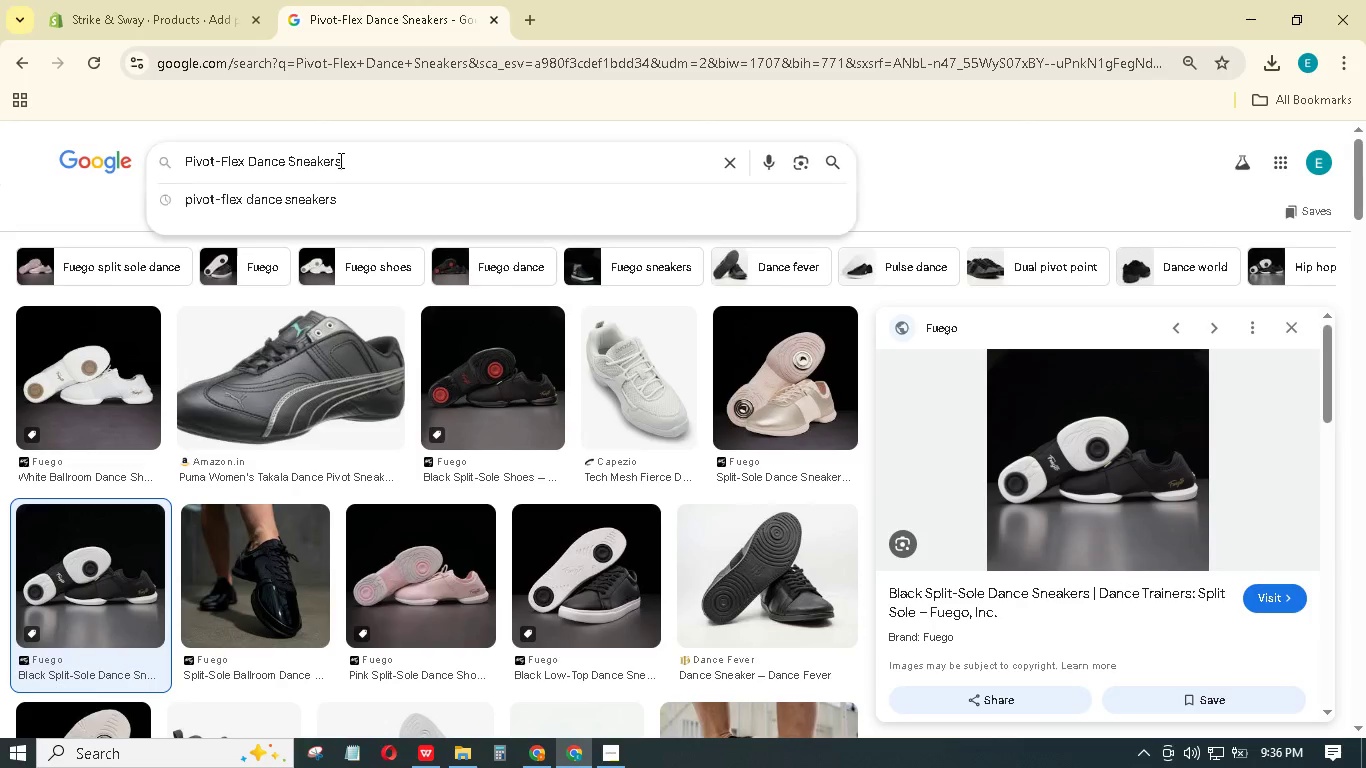 
key(Control+A)
 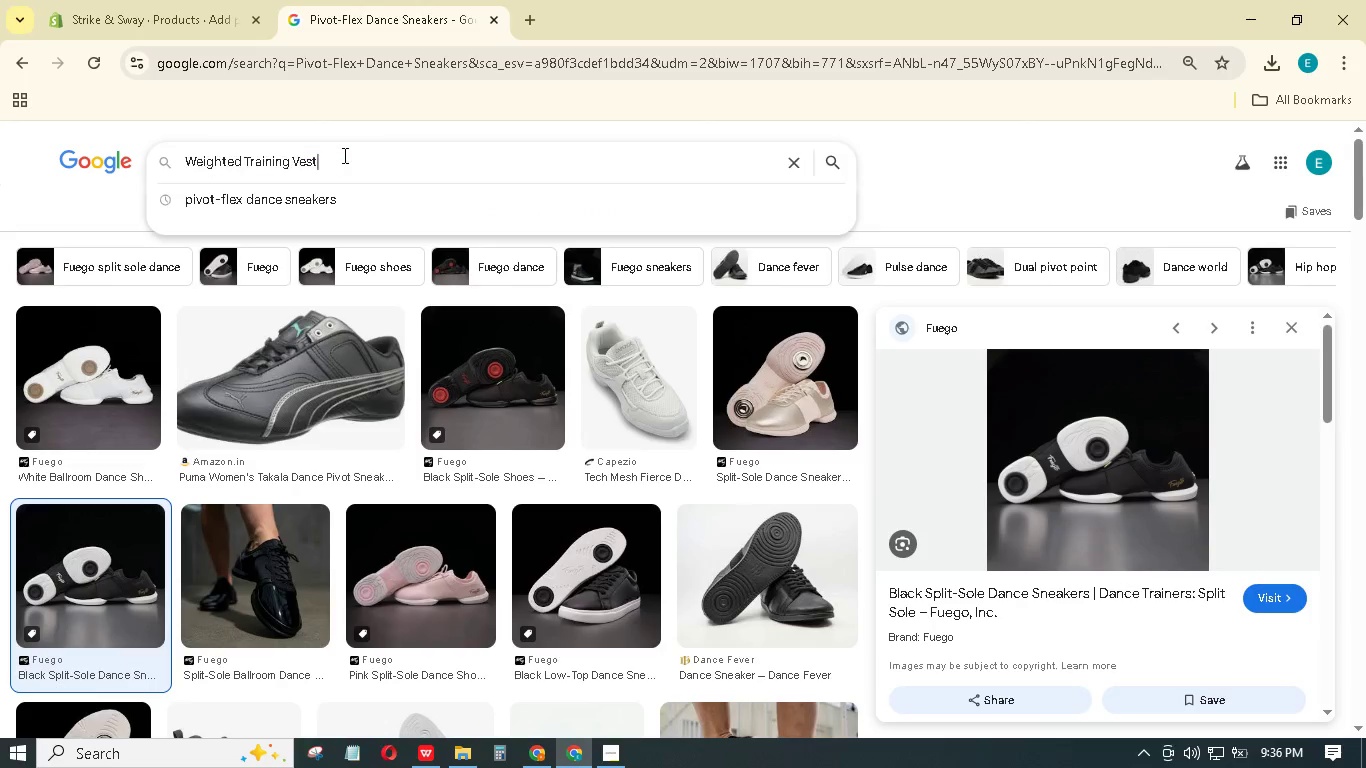 
key(Control+V)
 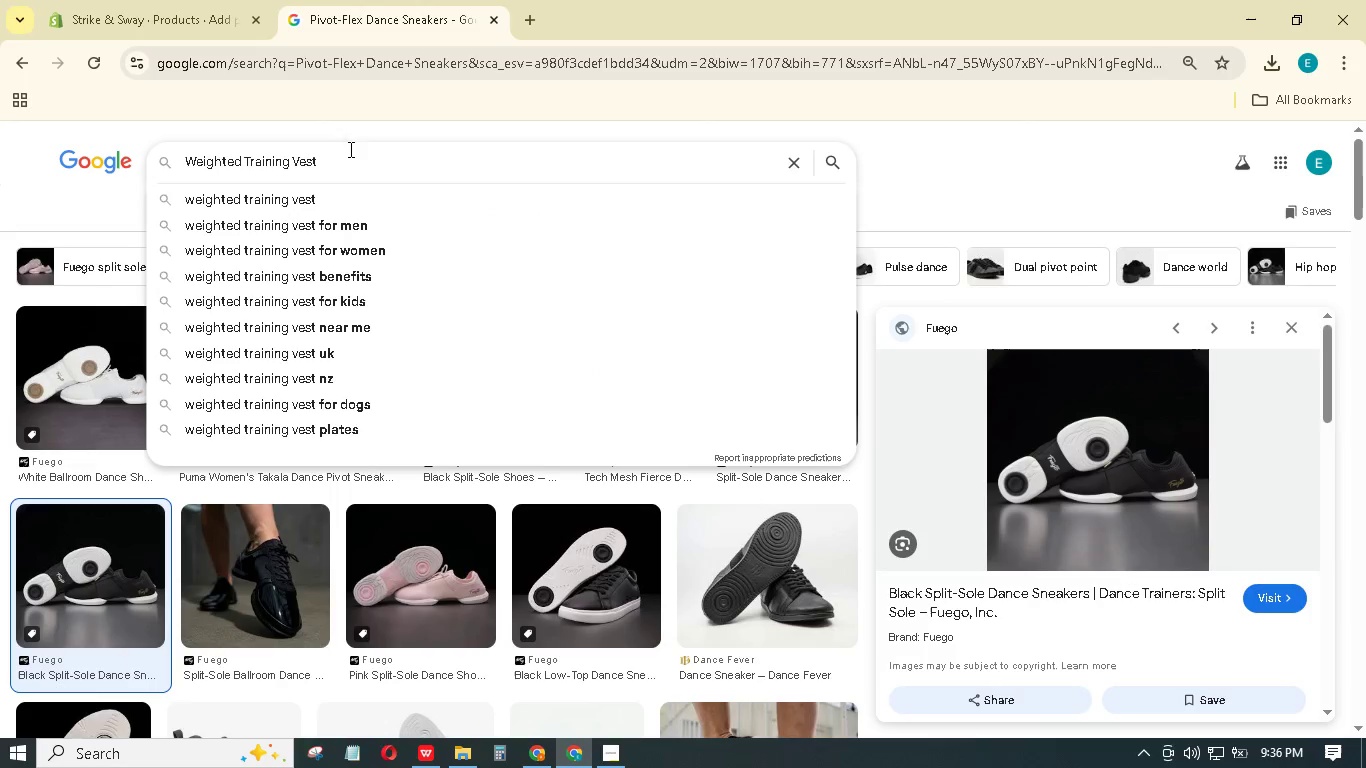 
key(Enter)
 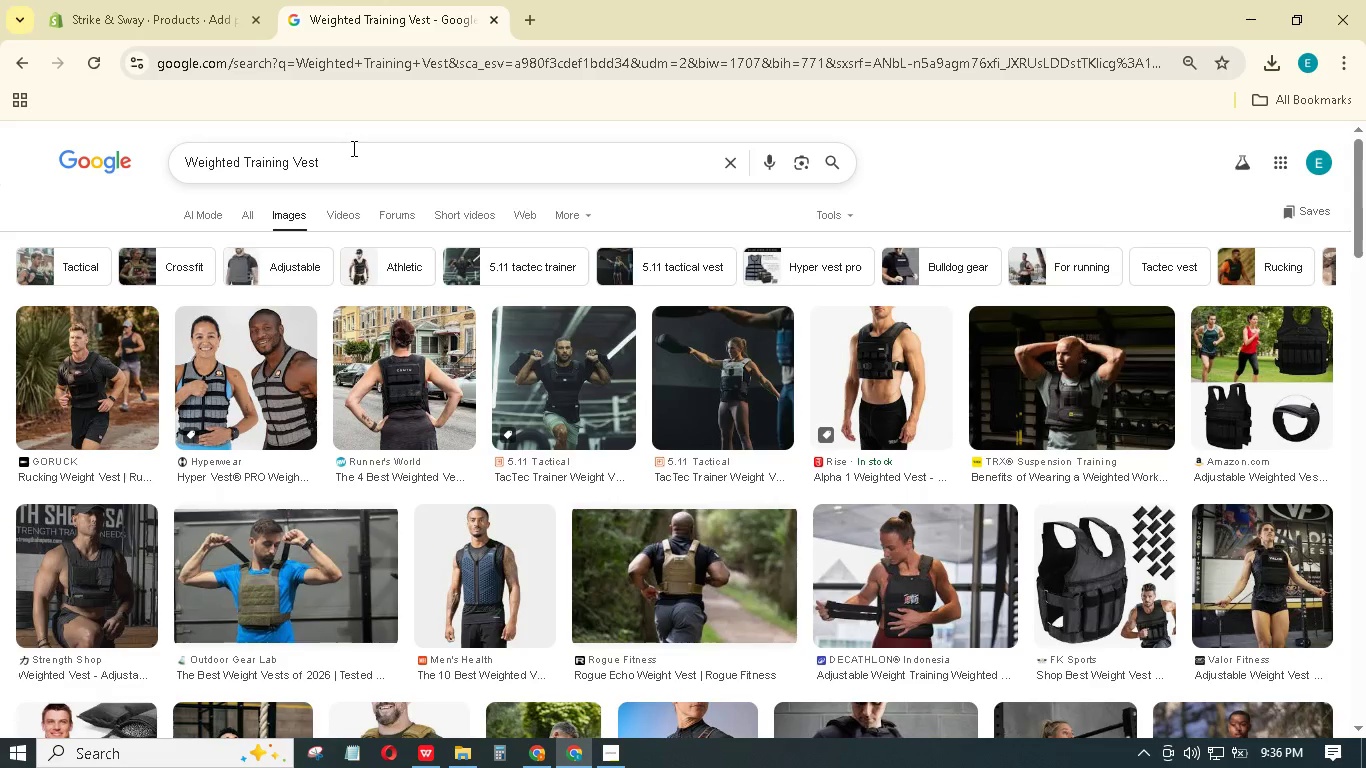 
wait(6.97)
 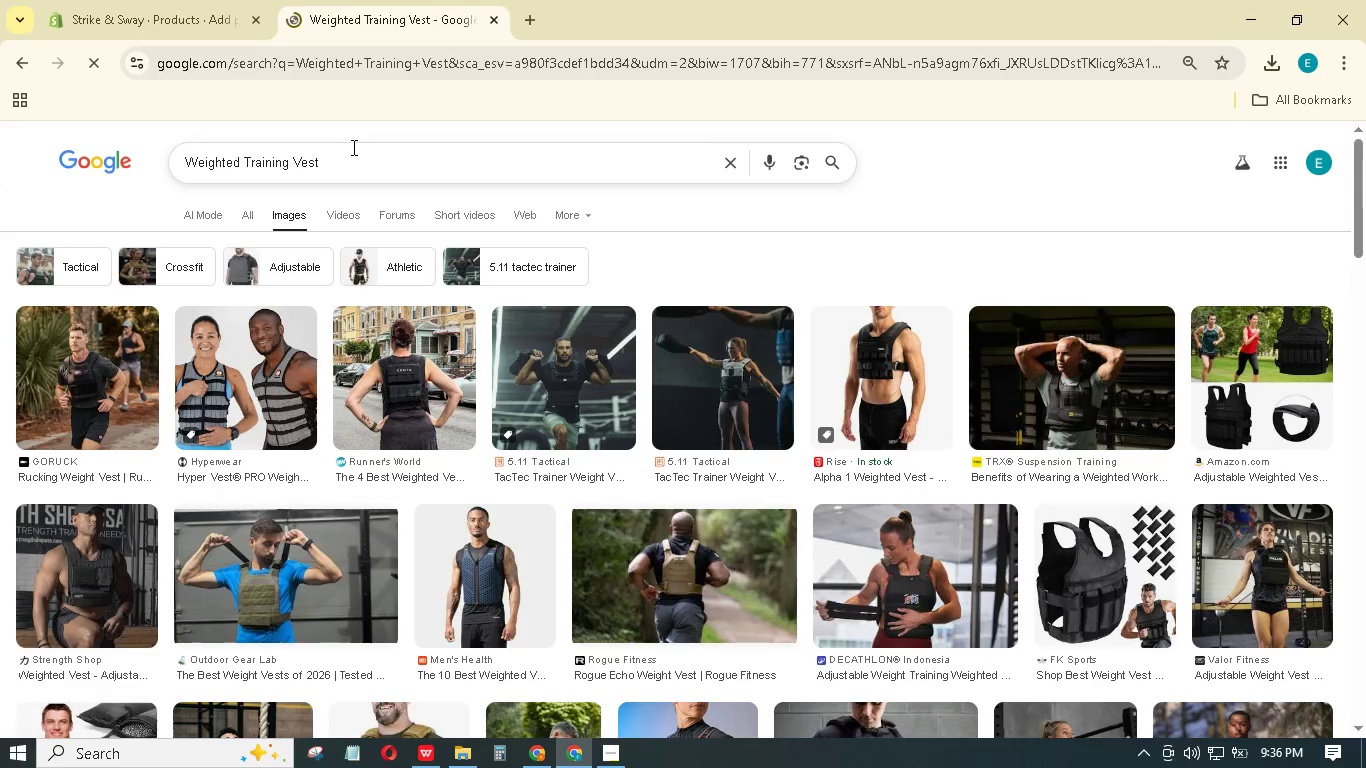 
double_click([1155, 571])
 